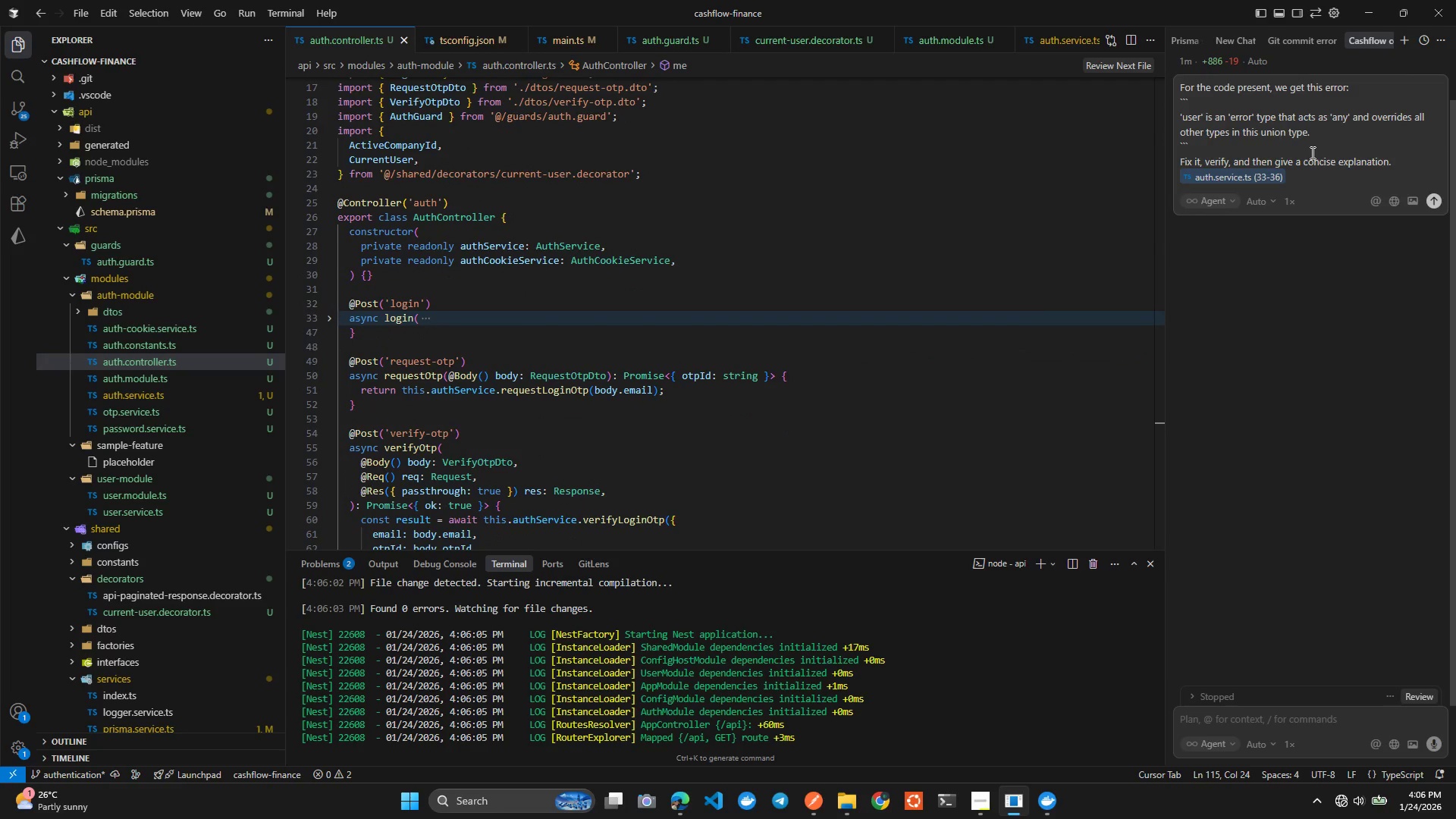 
key(Control+A)
 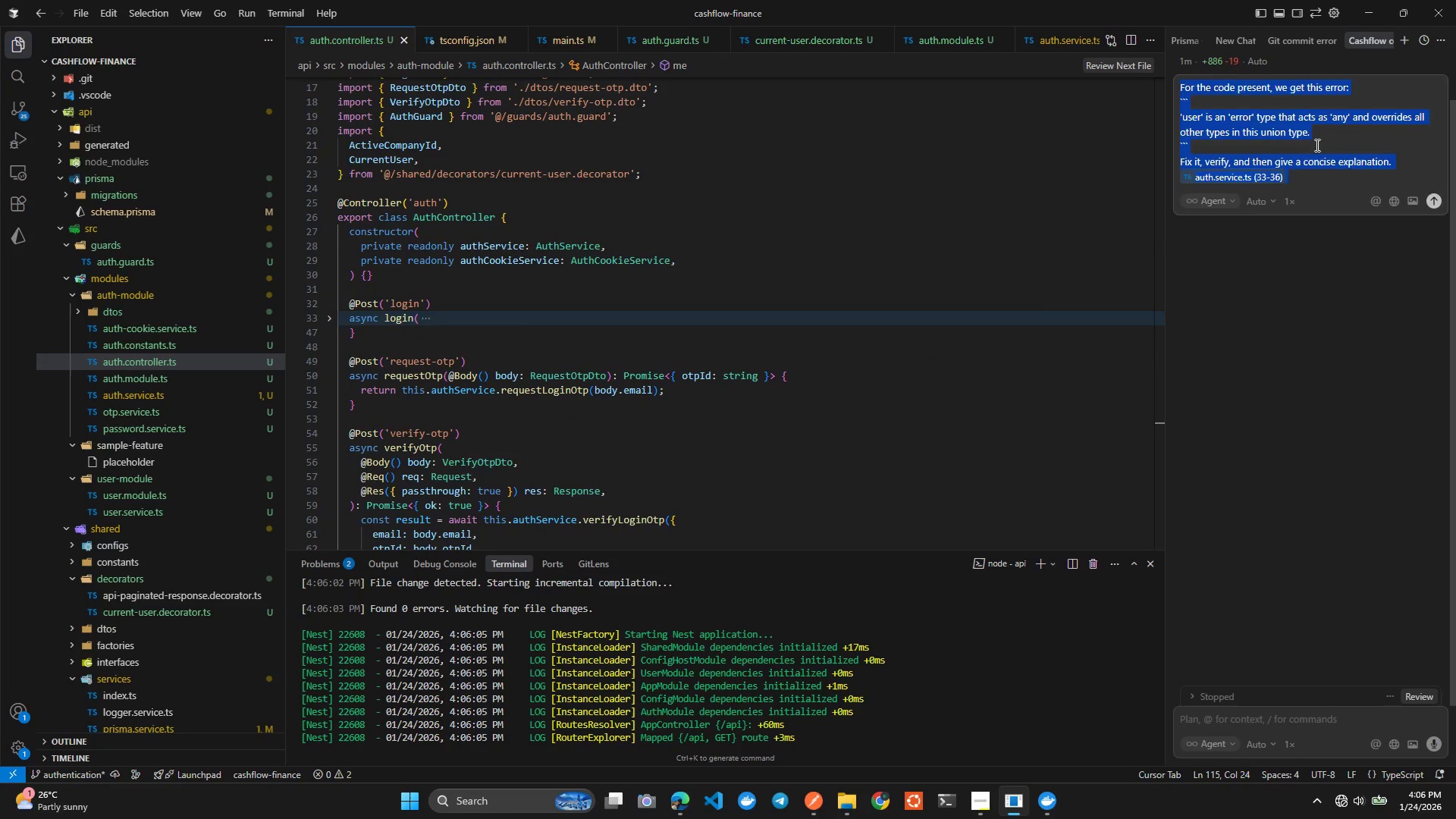 
key(Backspace)
 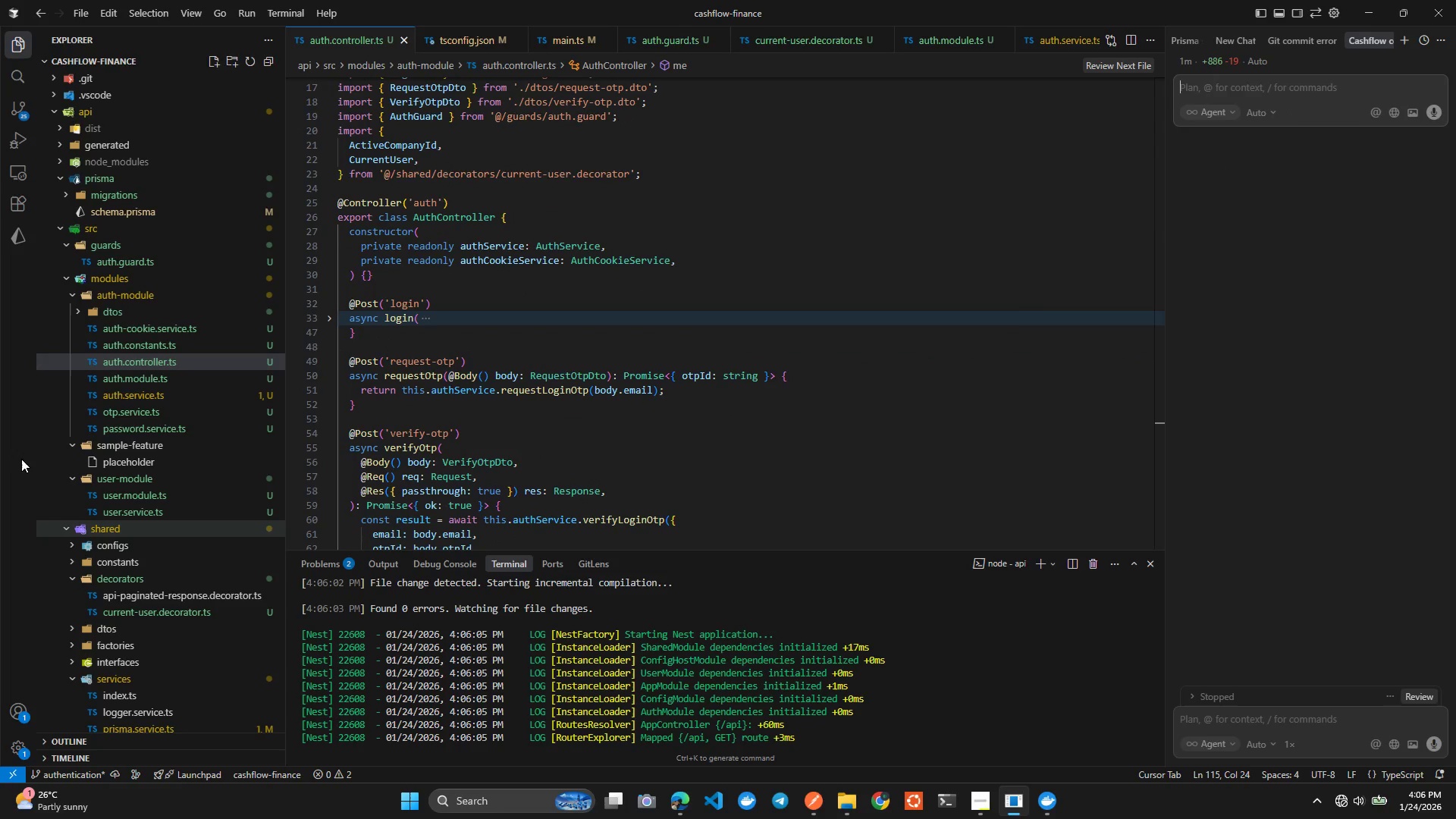 
left_click_drag(start_coordinate=[131, 356], to_coordinate=[1245, 78])
 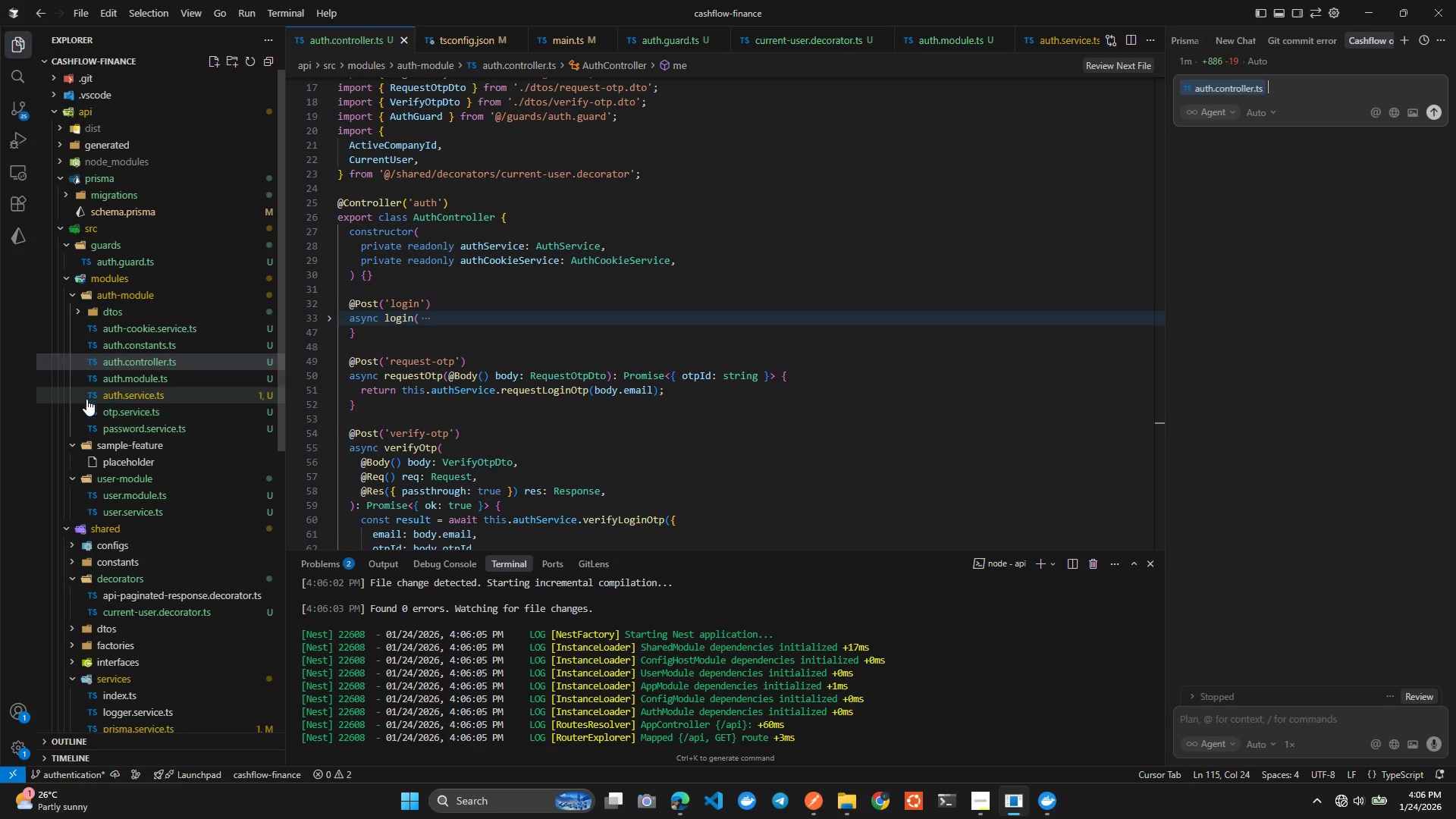 
wait(5.92)
 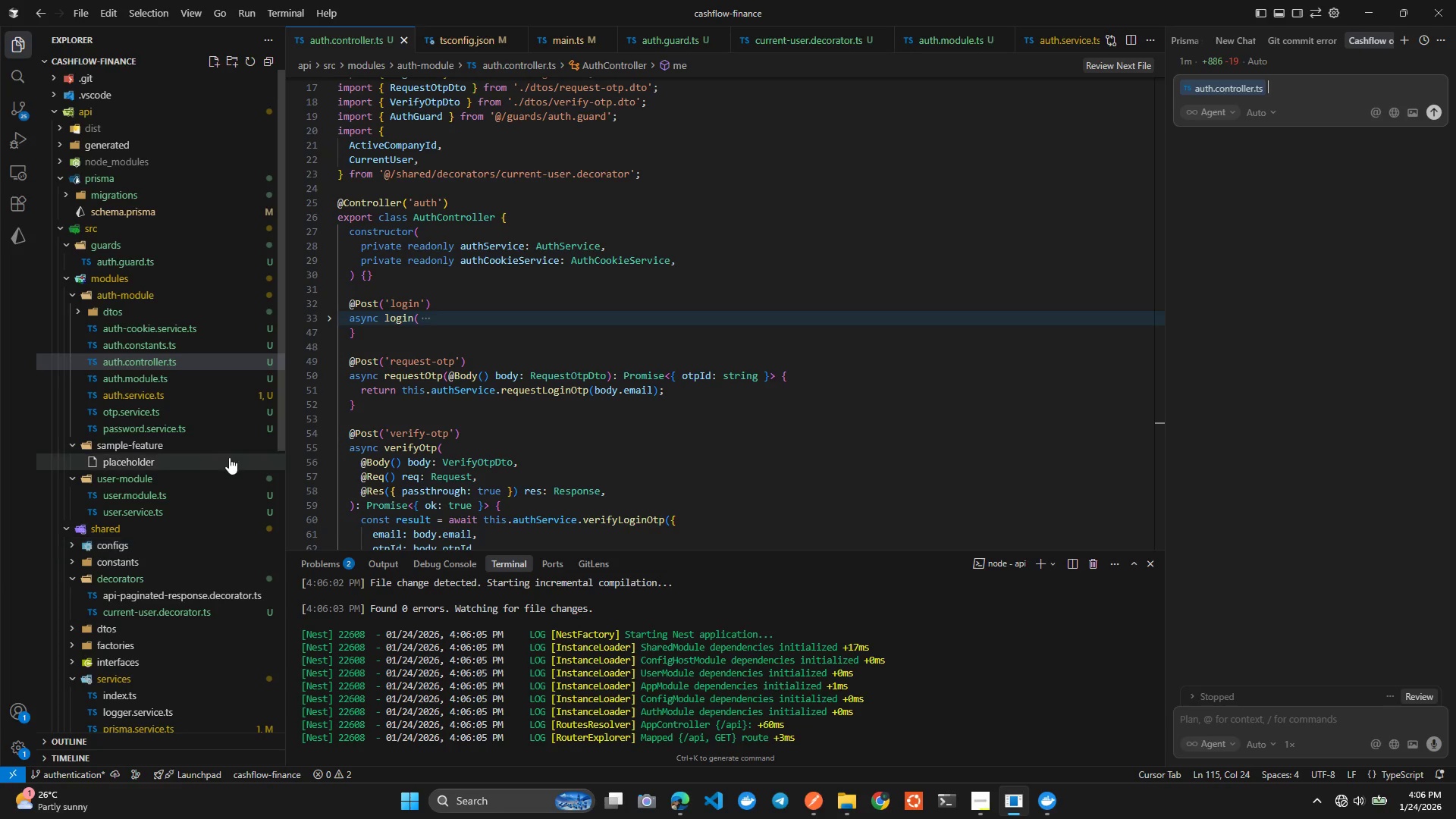 
left_click_drag(start_coordinate=[113, 399], to_coordinate=[1321, 100])
 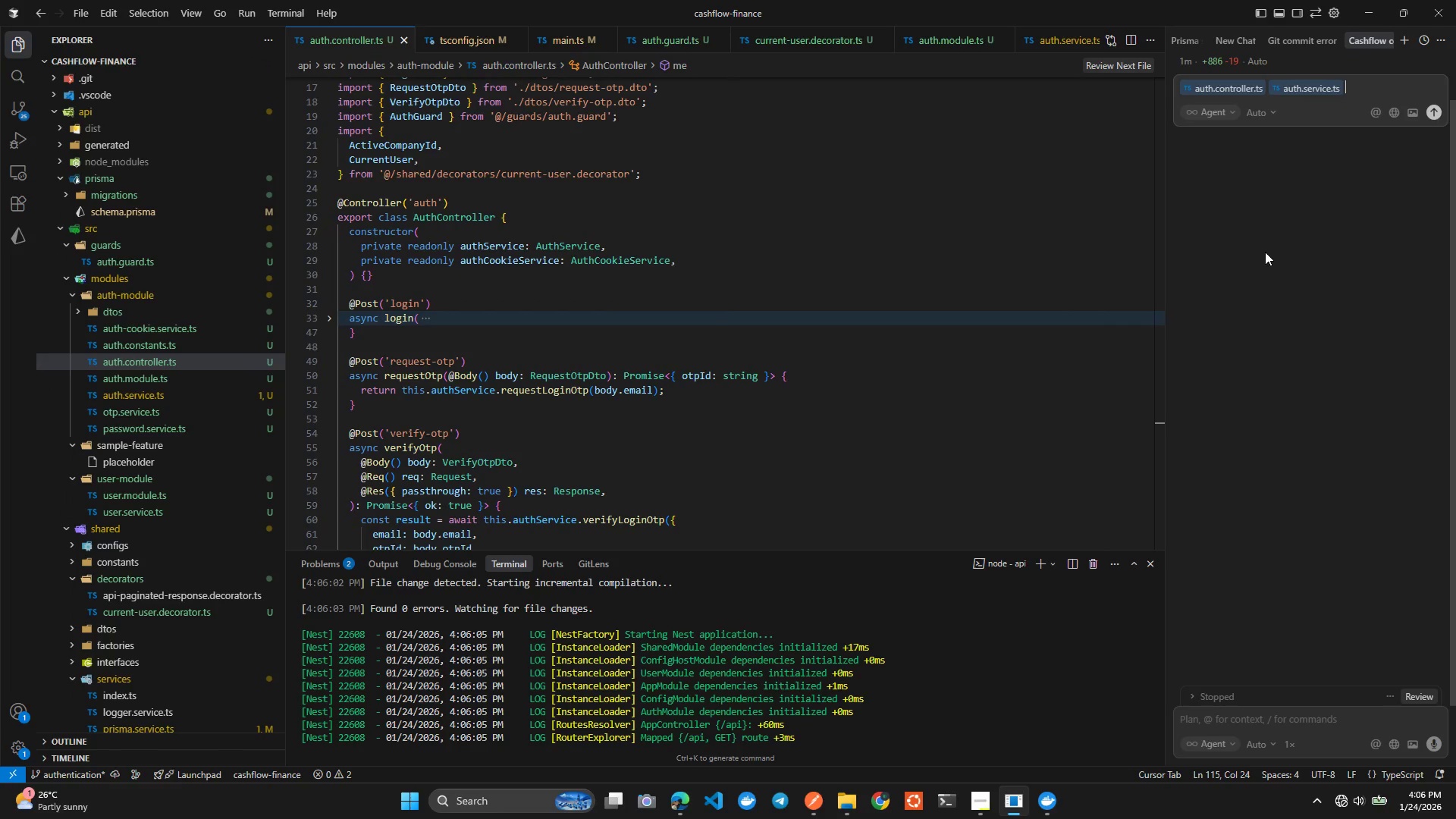 
type( we need also create sgnup service as well)
 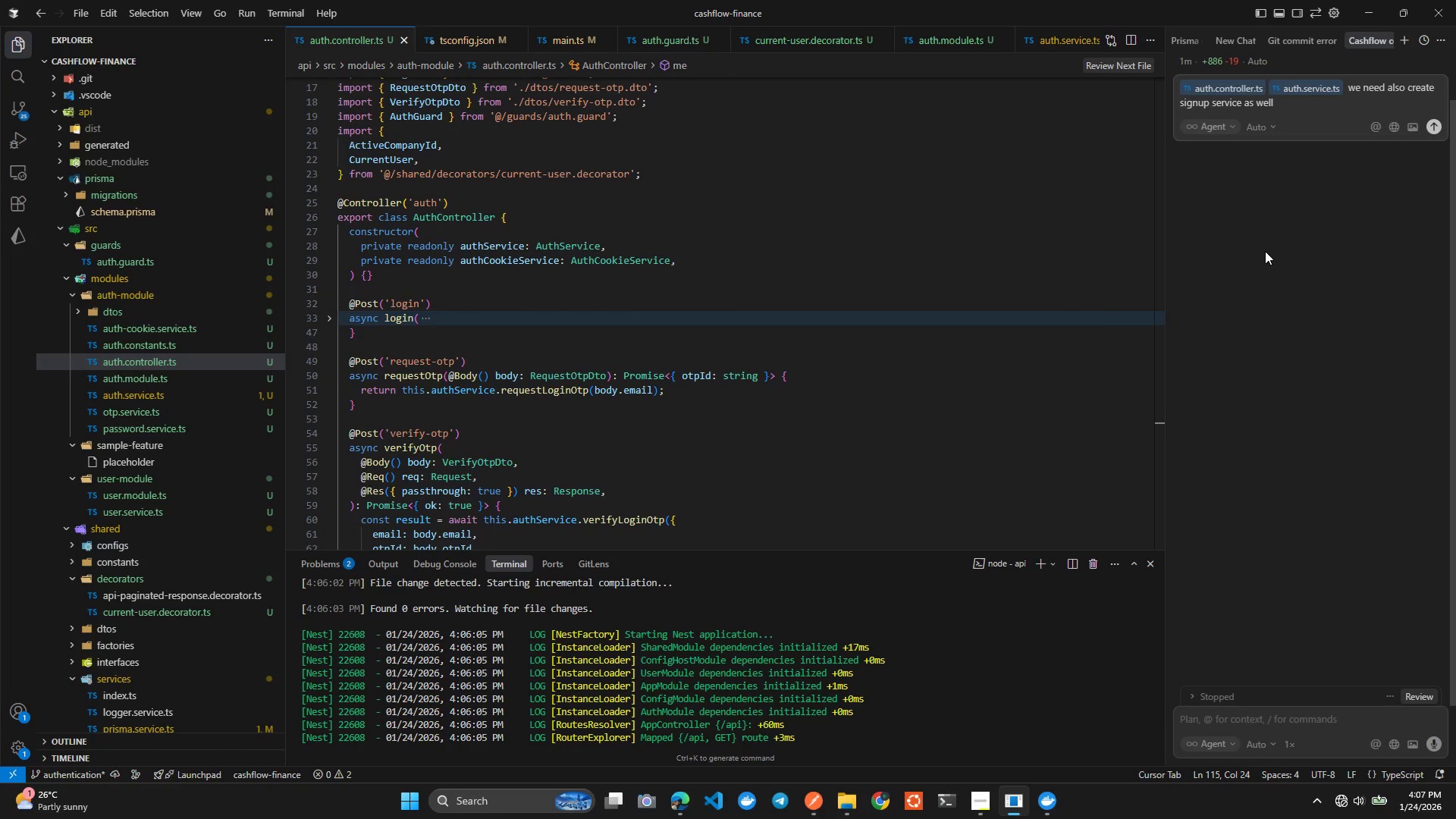 
hold_key(key=ArrowLeft, duration=0.92)
 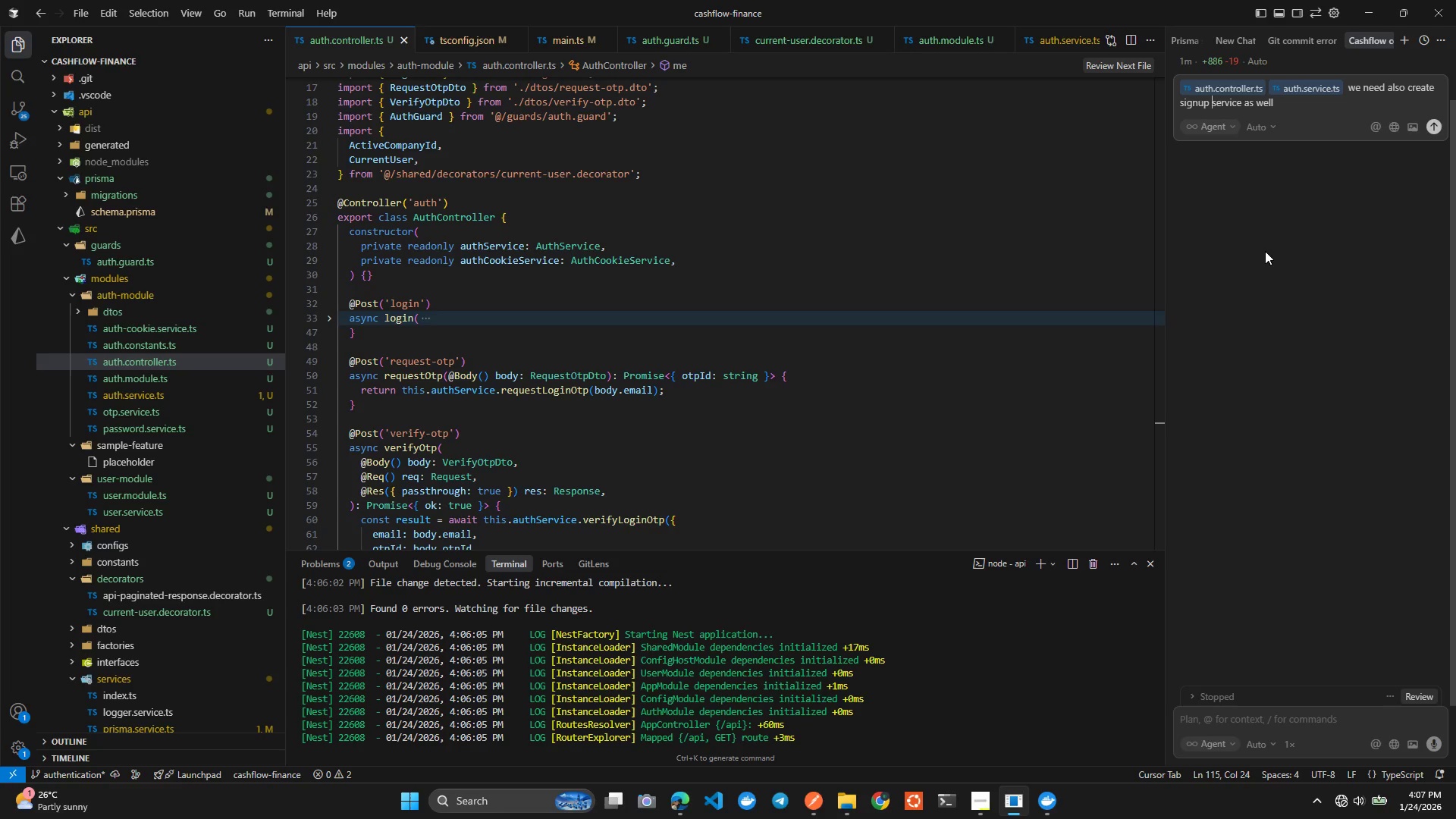 
key(ArrowLeft)
 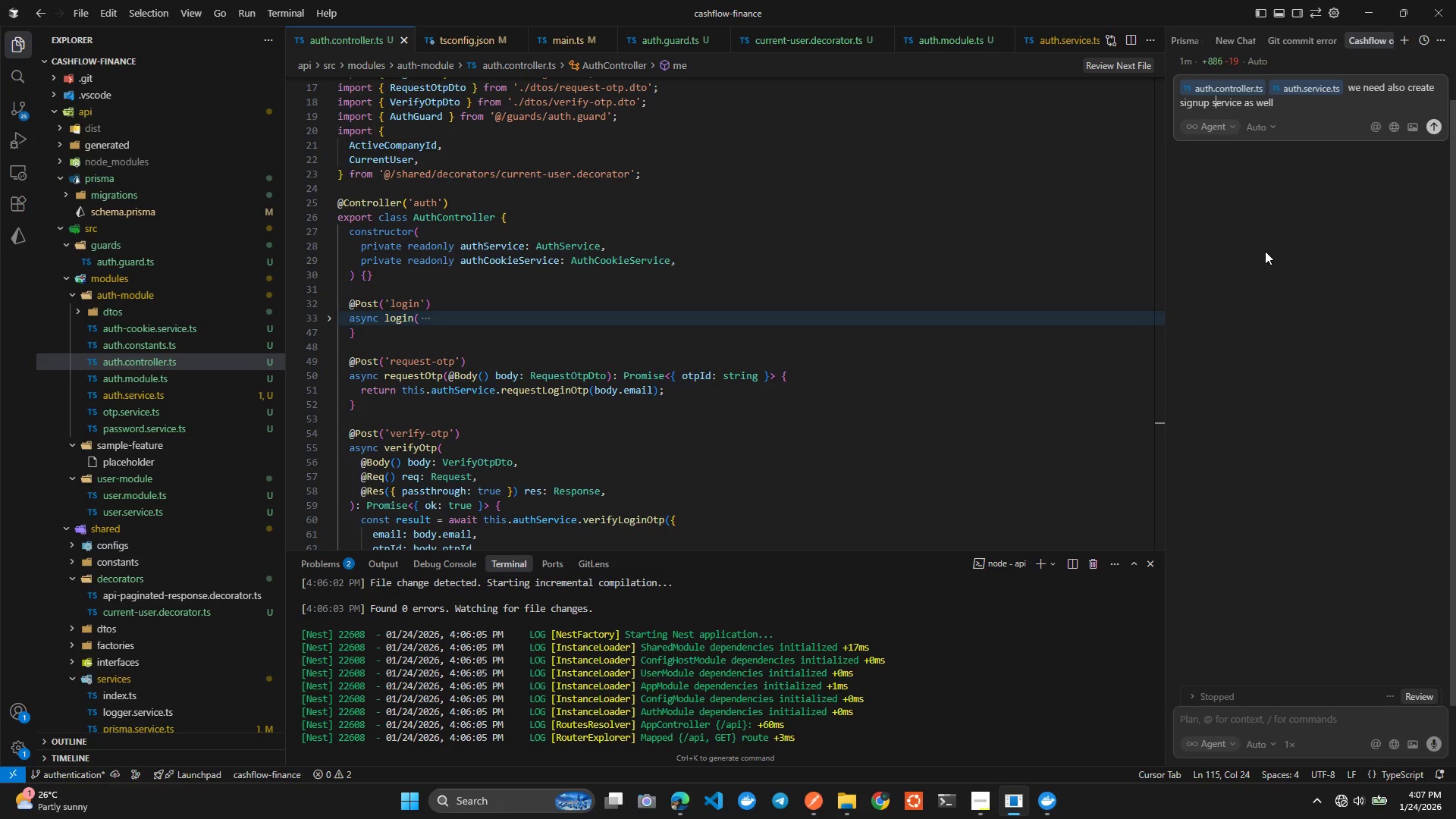 
key(ArrowRight)
 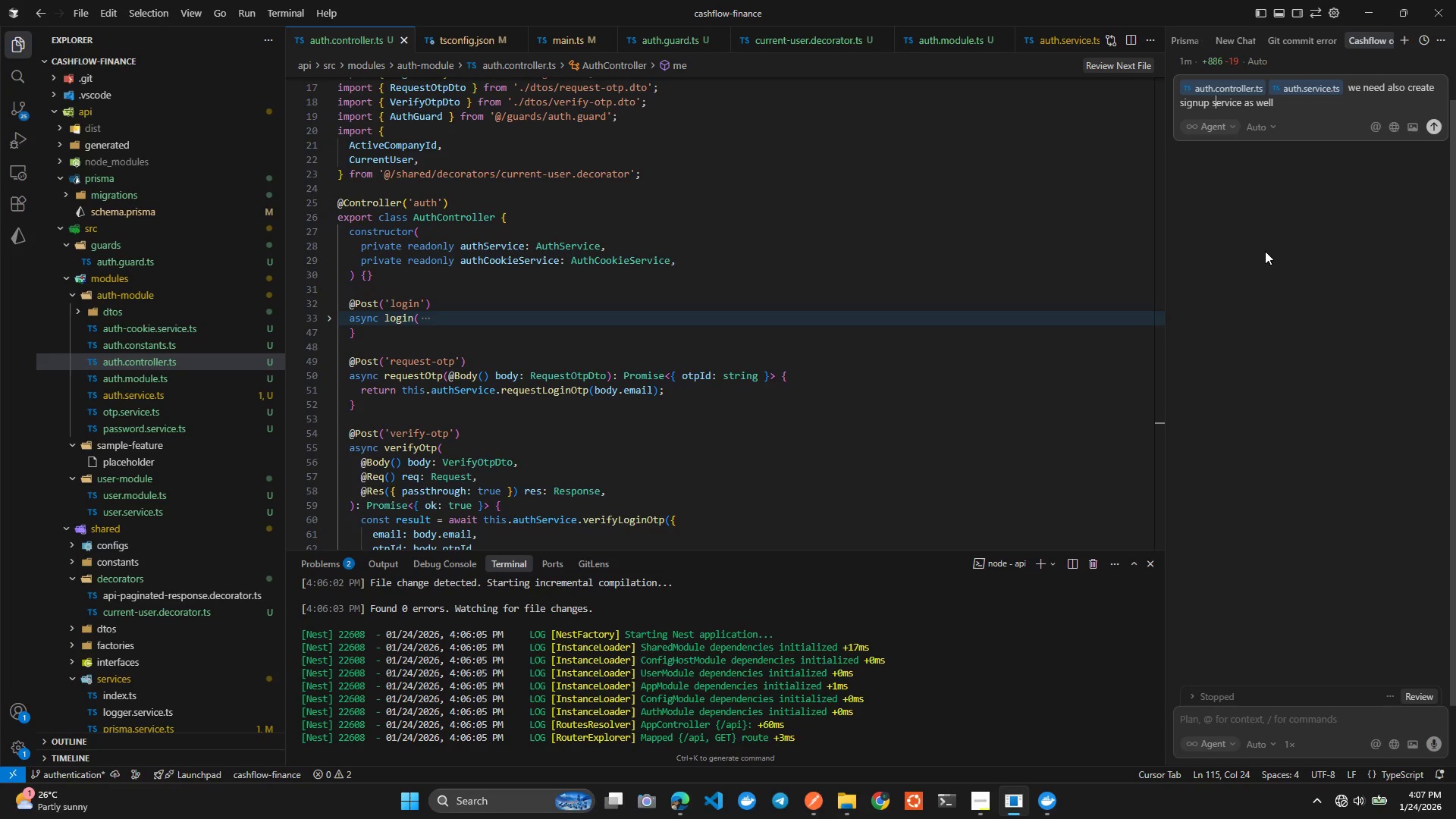 
key(ArrowLeft)
 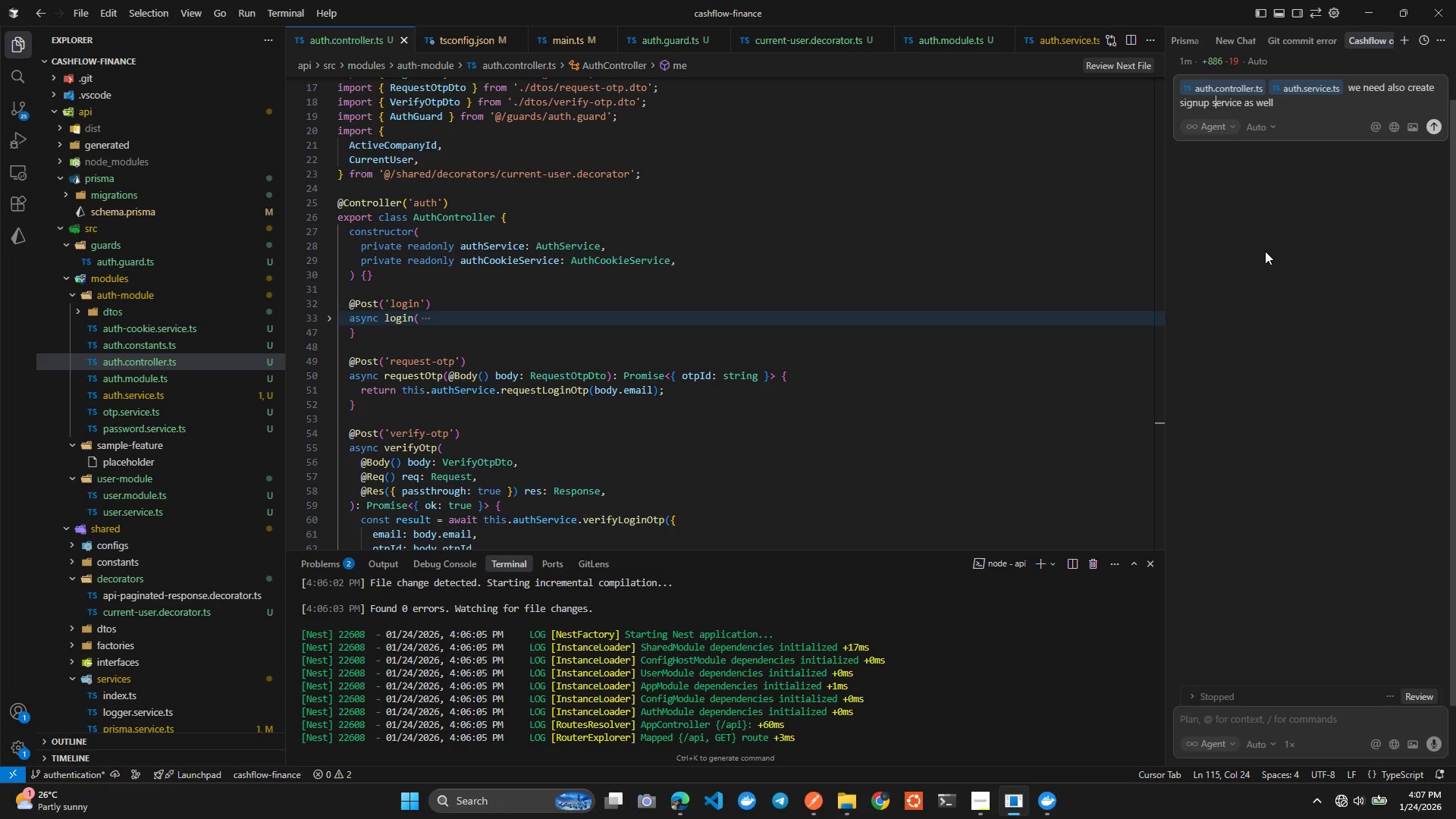 
hold_key(key=ArrowRight, duration=0.62)
 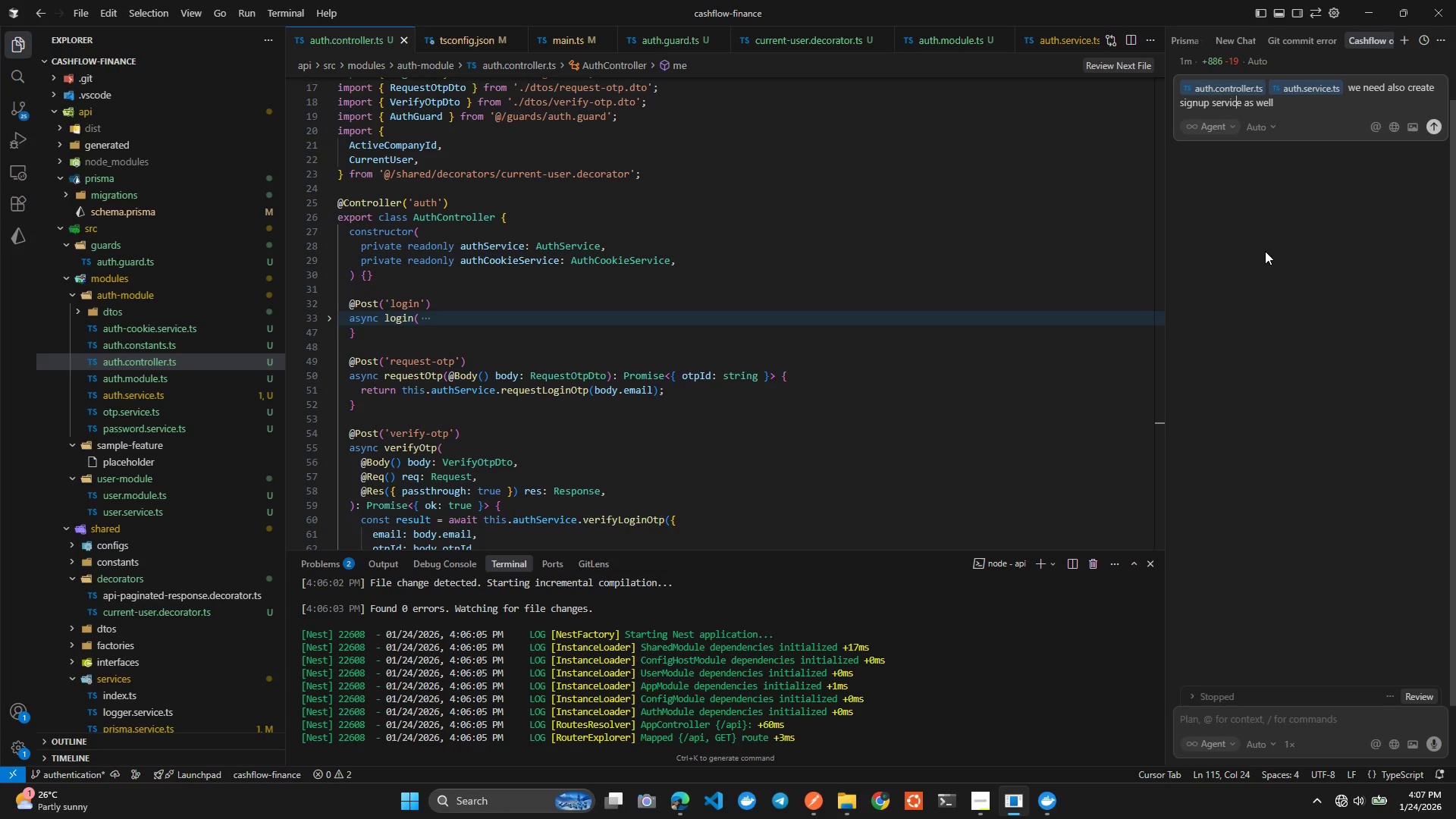 
key(ArrowRight)
 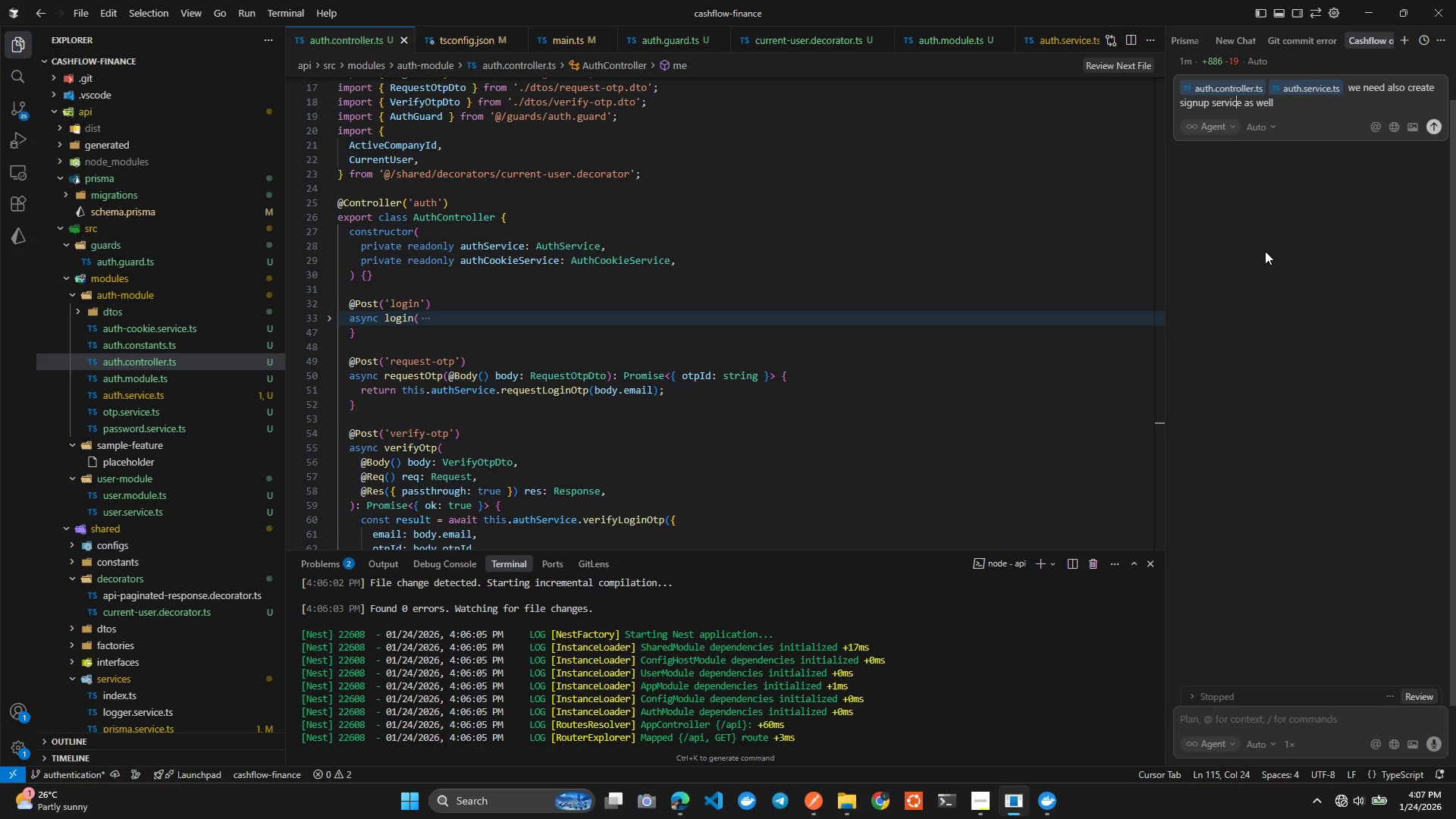 
key(ArrowRight)
 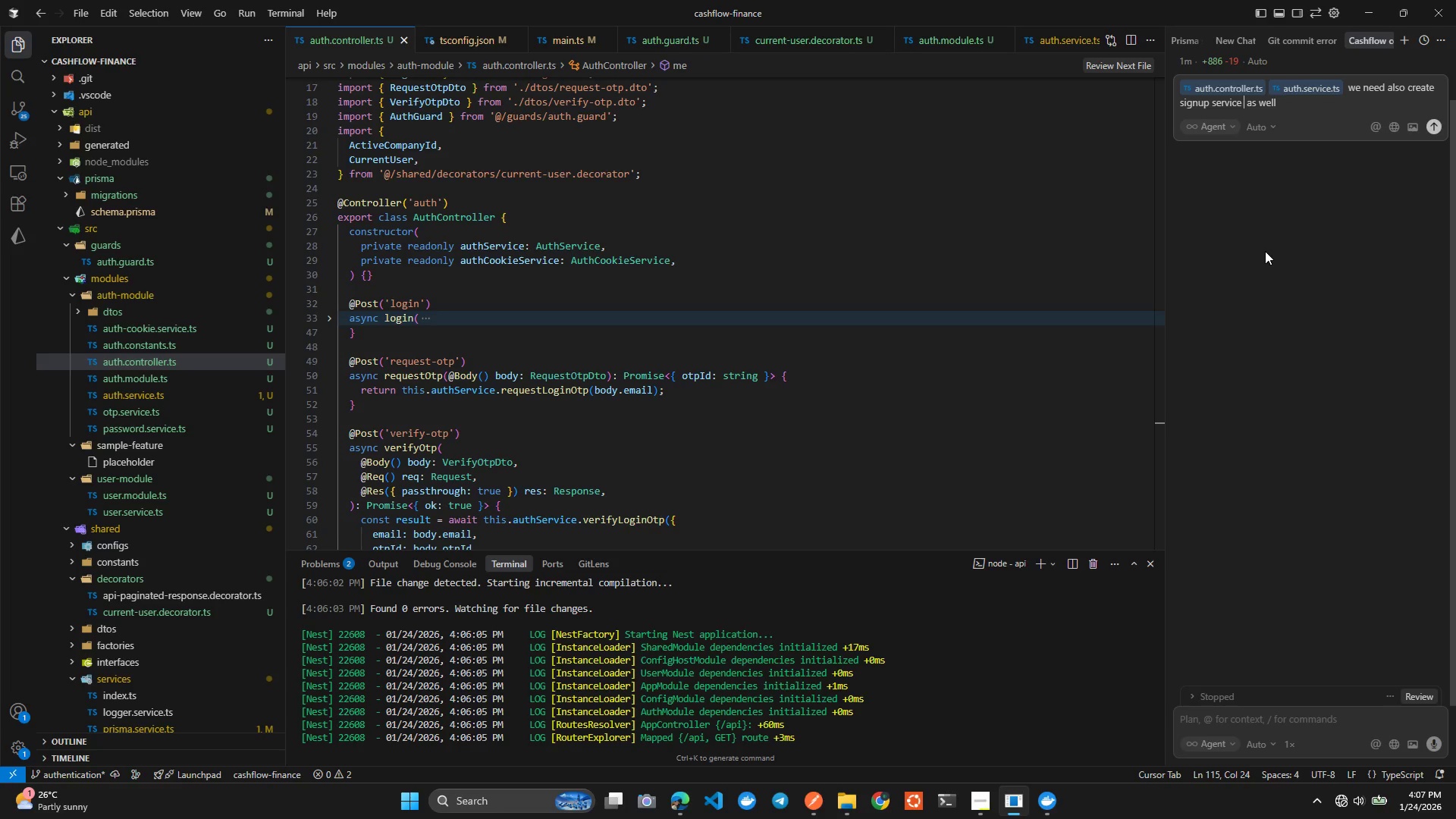 
type( and contr)
key(Backspace)
type(roller)
 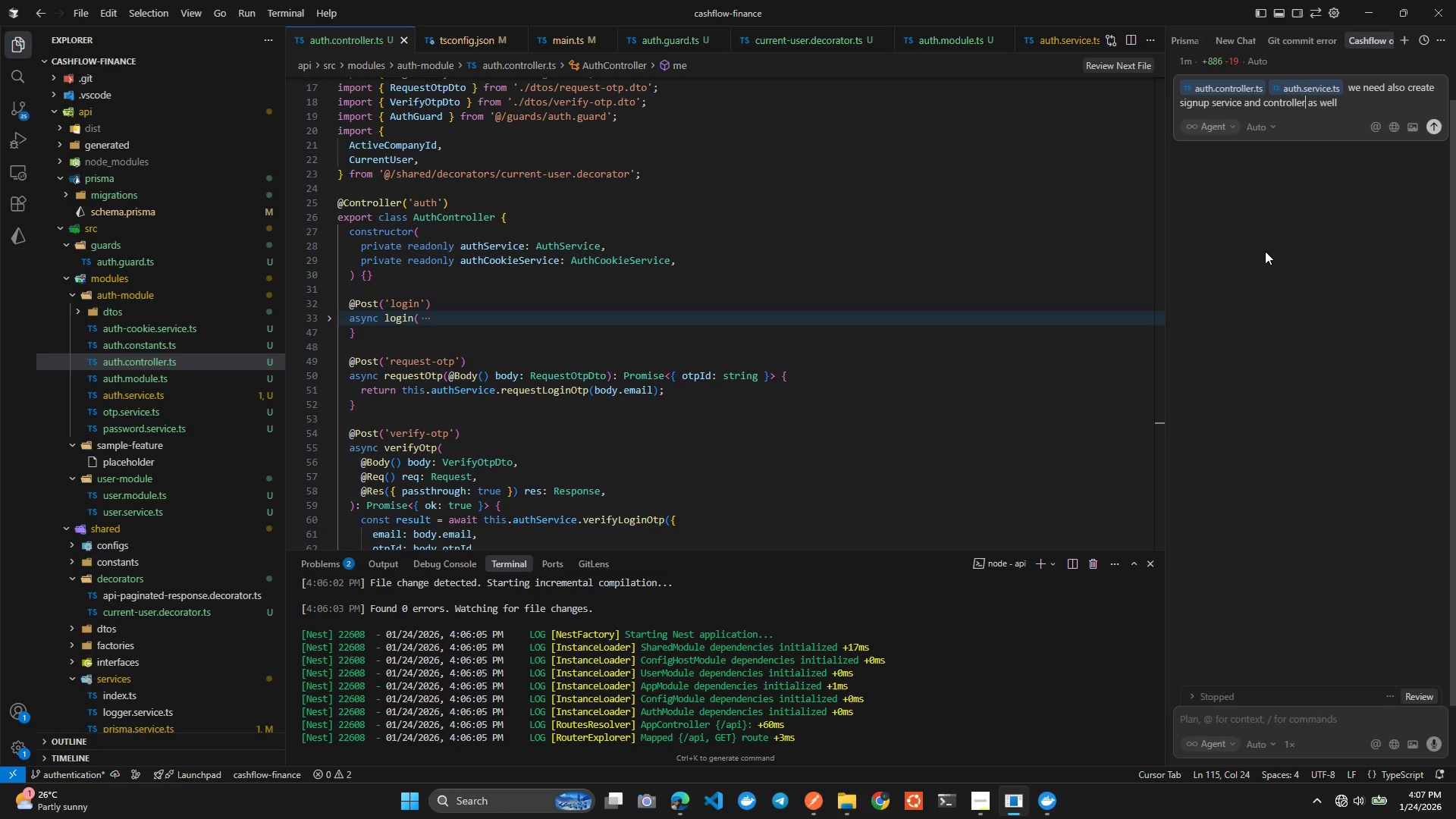 
key(Enter)
 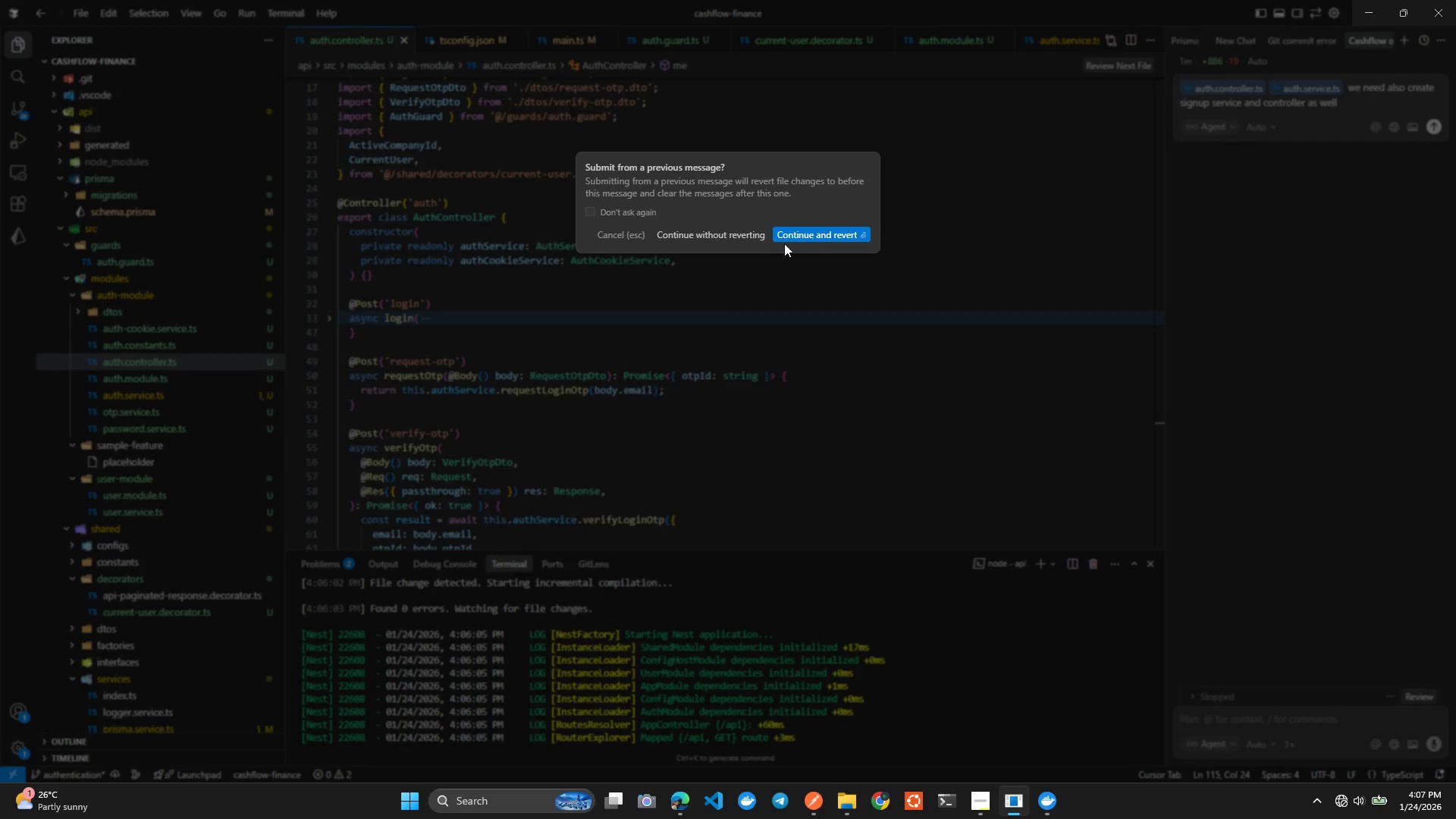 
left_click([740, 233])
 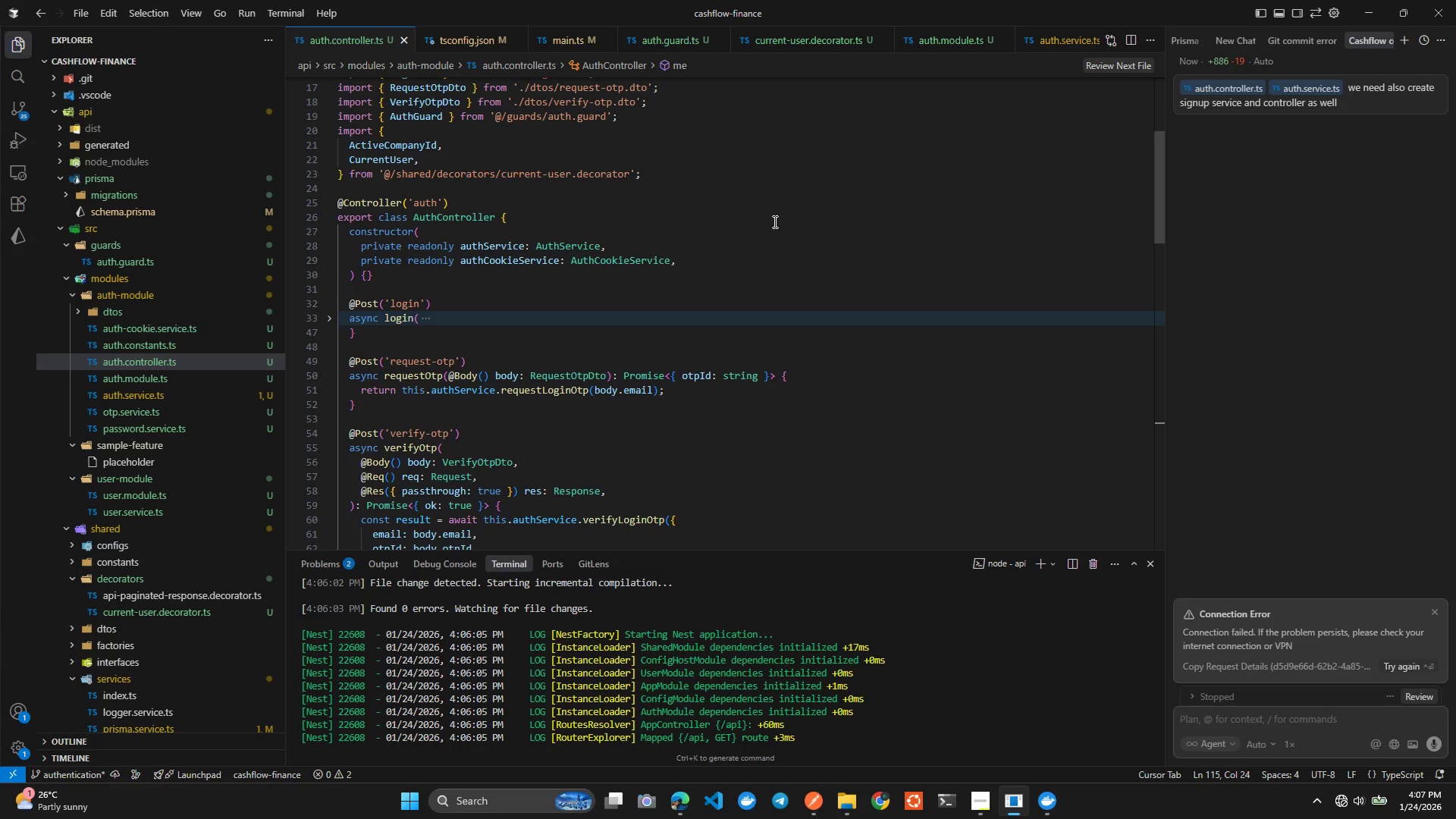 
wait(6.34)
 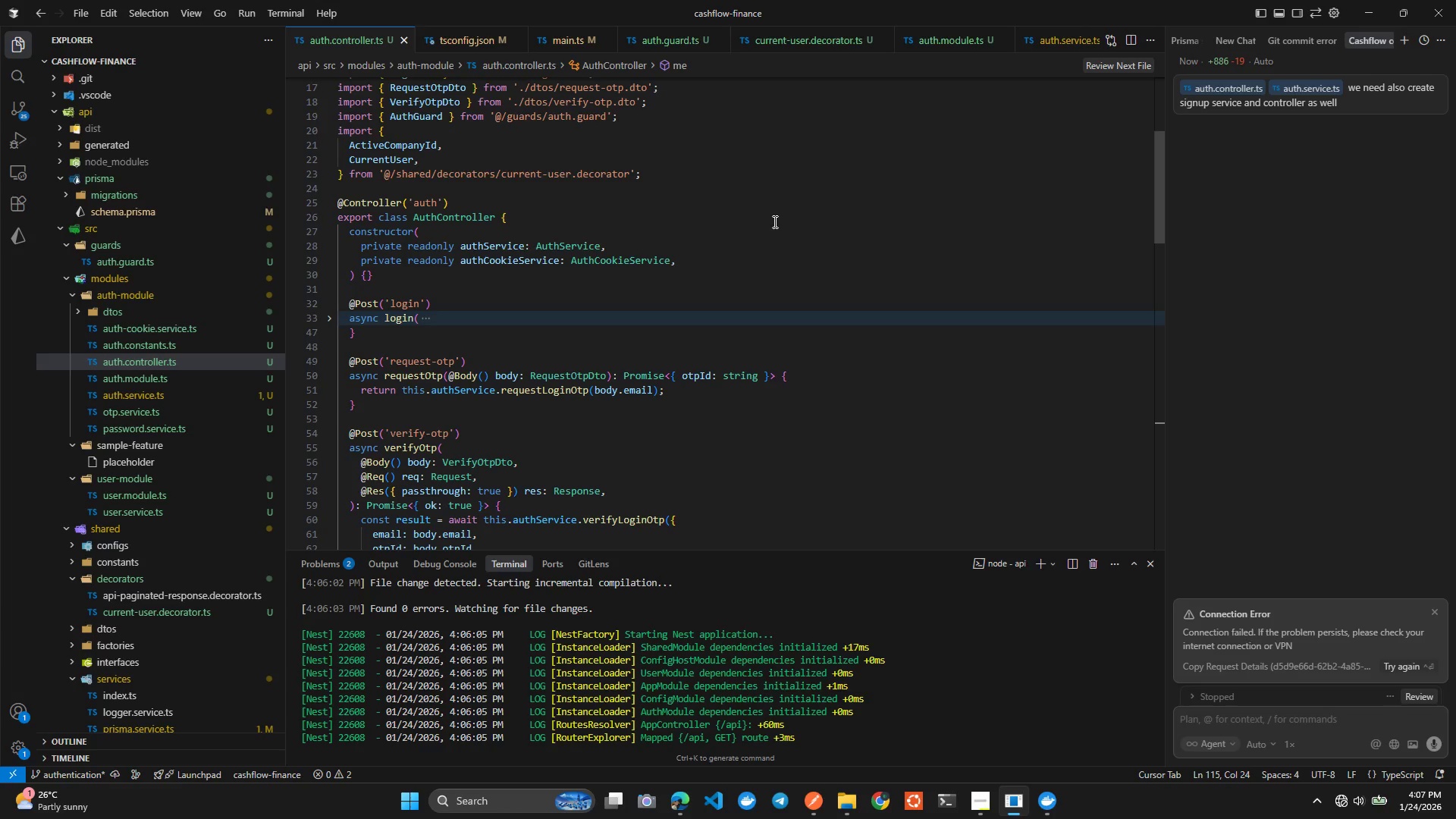 
scroll: coordinate [434, 261], scroll_direction: down, amount: 1.0
 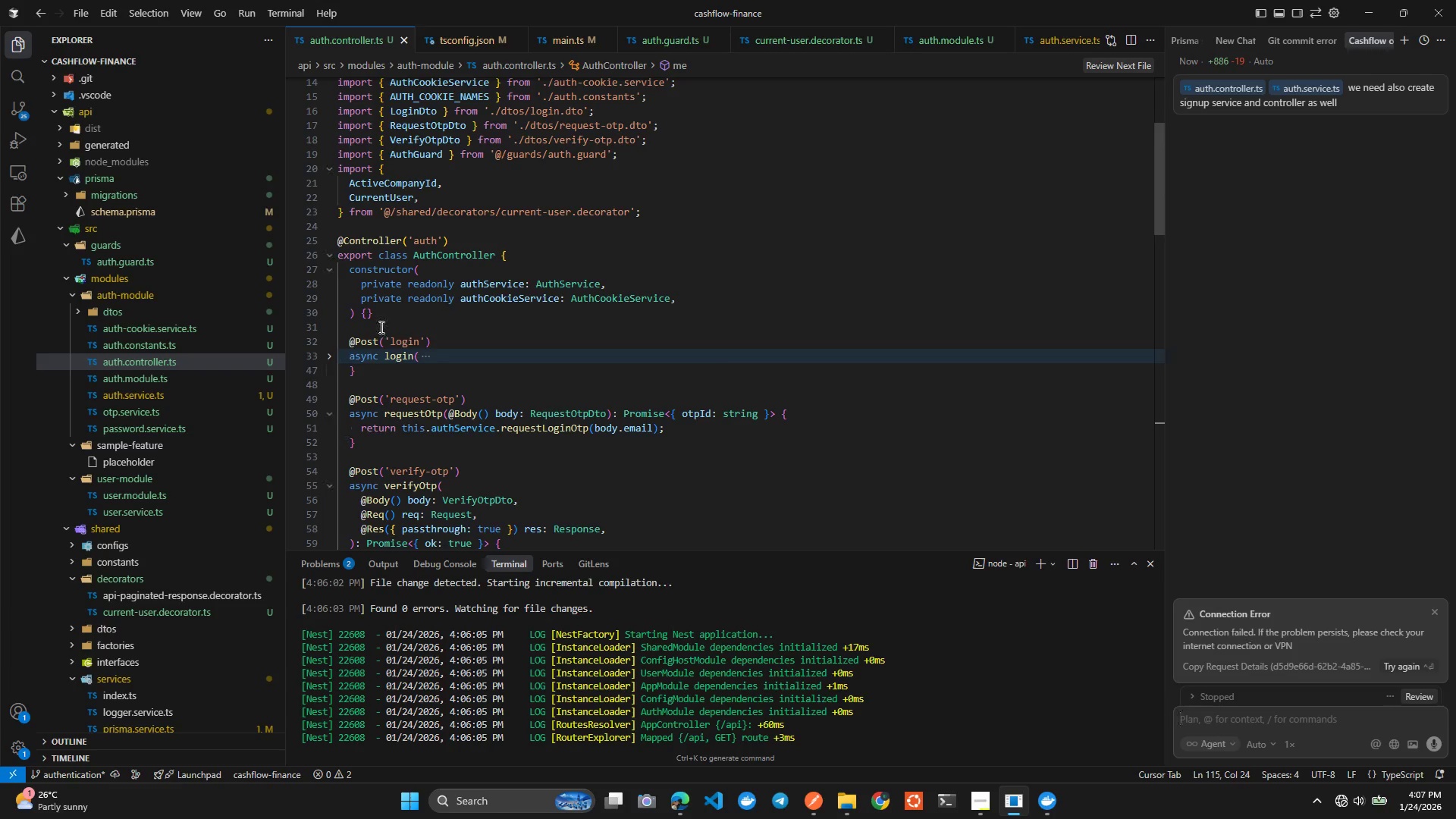 
scroll: coordinate [381, 307], scroll_direction: up, amount: 1.0
 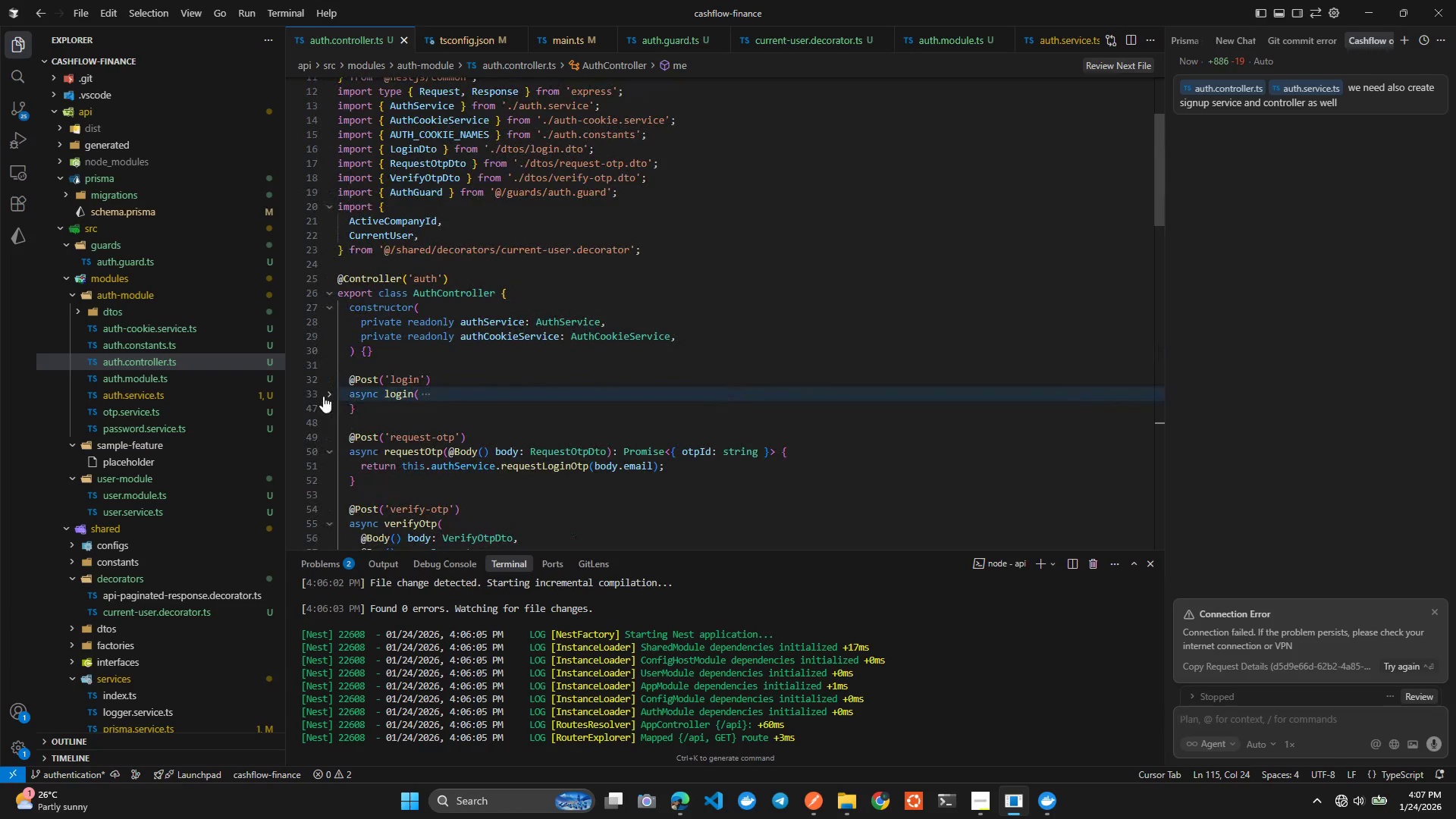 
left_click([324, 390])
 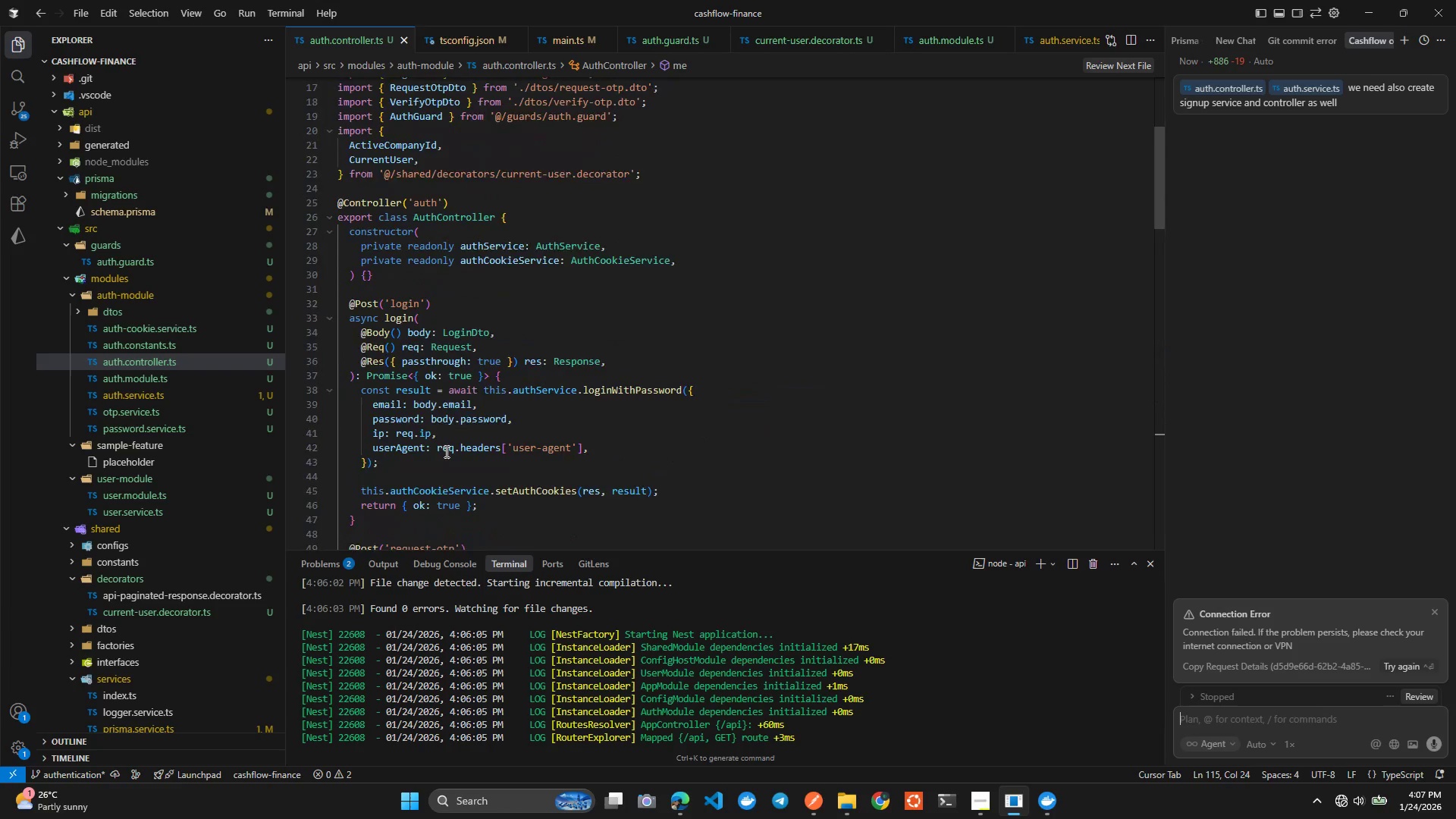 
scroll: coordinate [431, 410], scroll_direction: down, amount: 35.0
 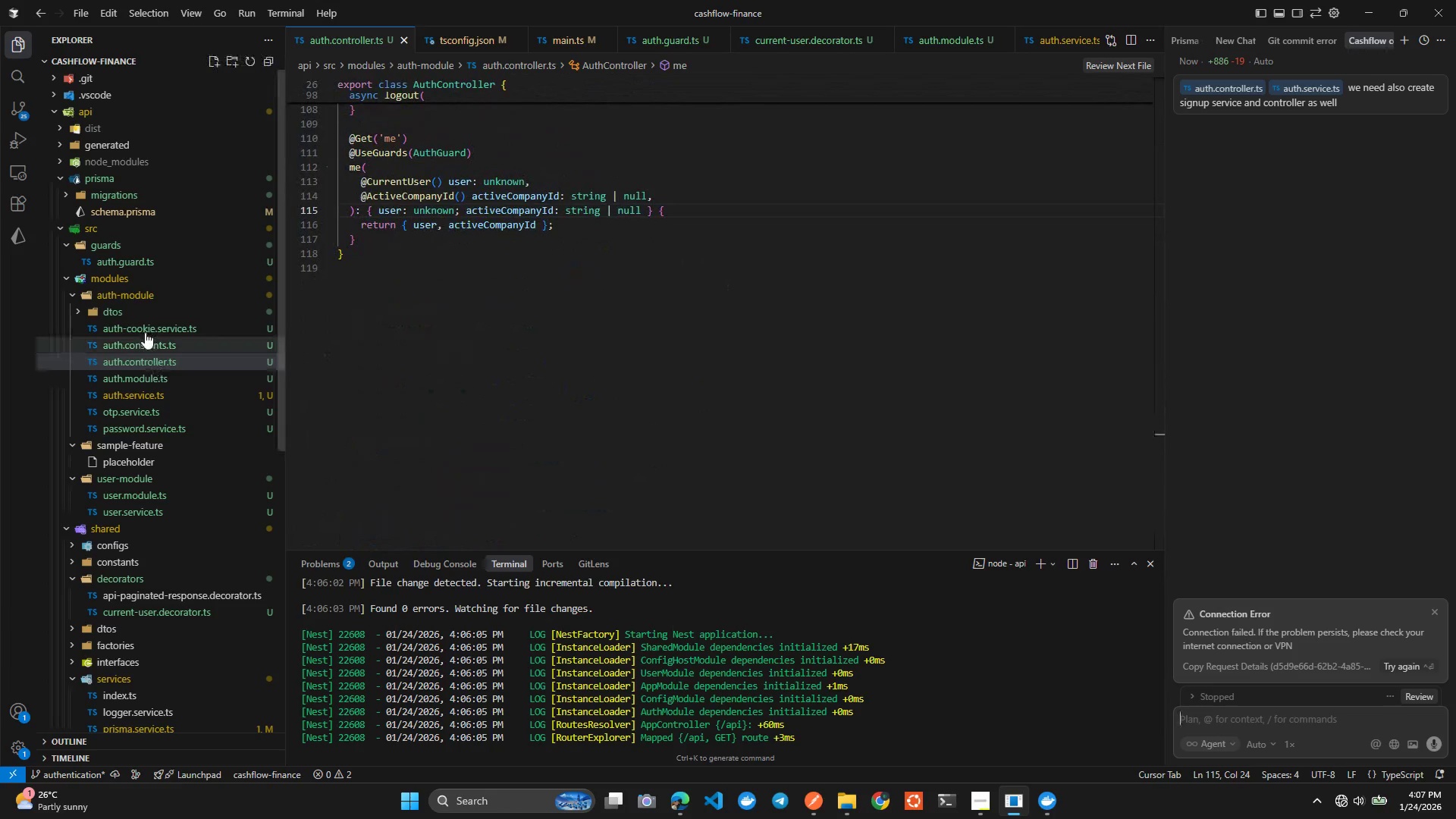 
left_click([144, 329])
 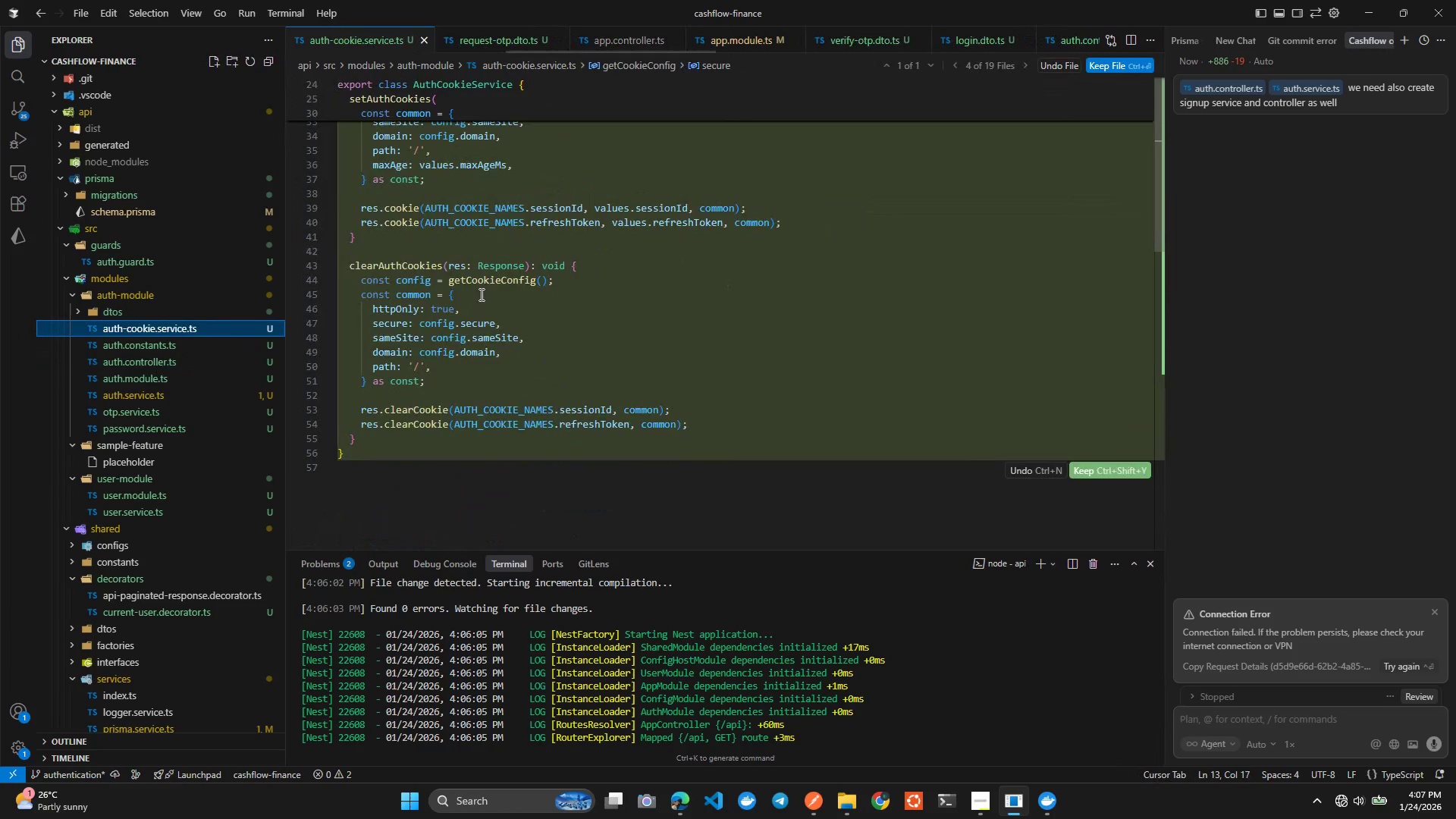 
scroll: coordinate [639, 265], scroll_direction: up, amount: 8.0
 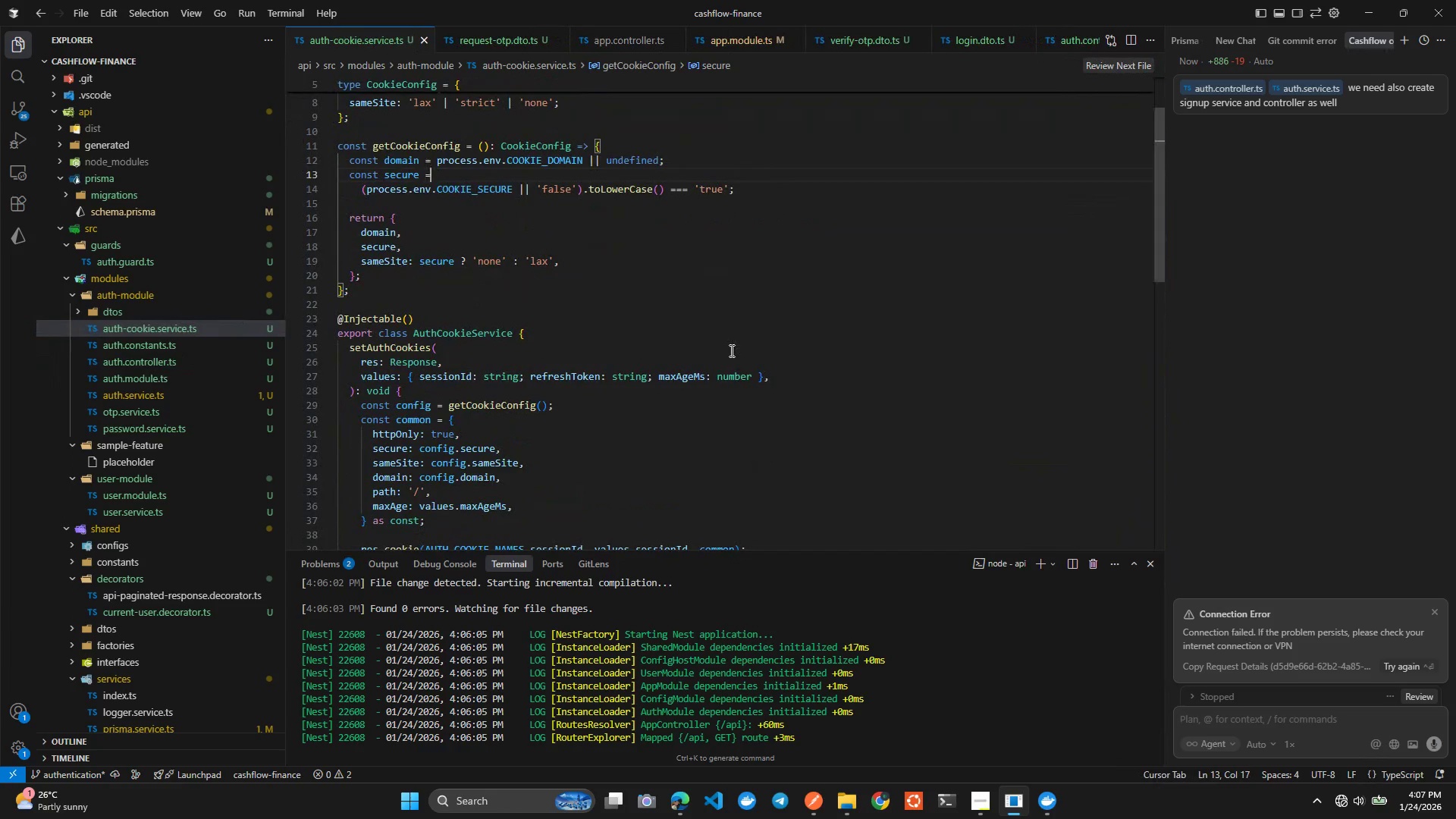 
scroll: coordinate [422, 440], scroll_direction: down, amount: 7.0
 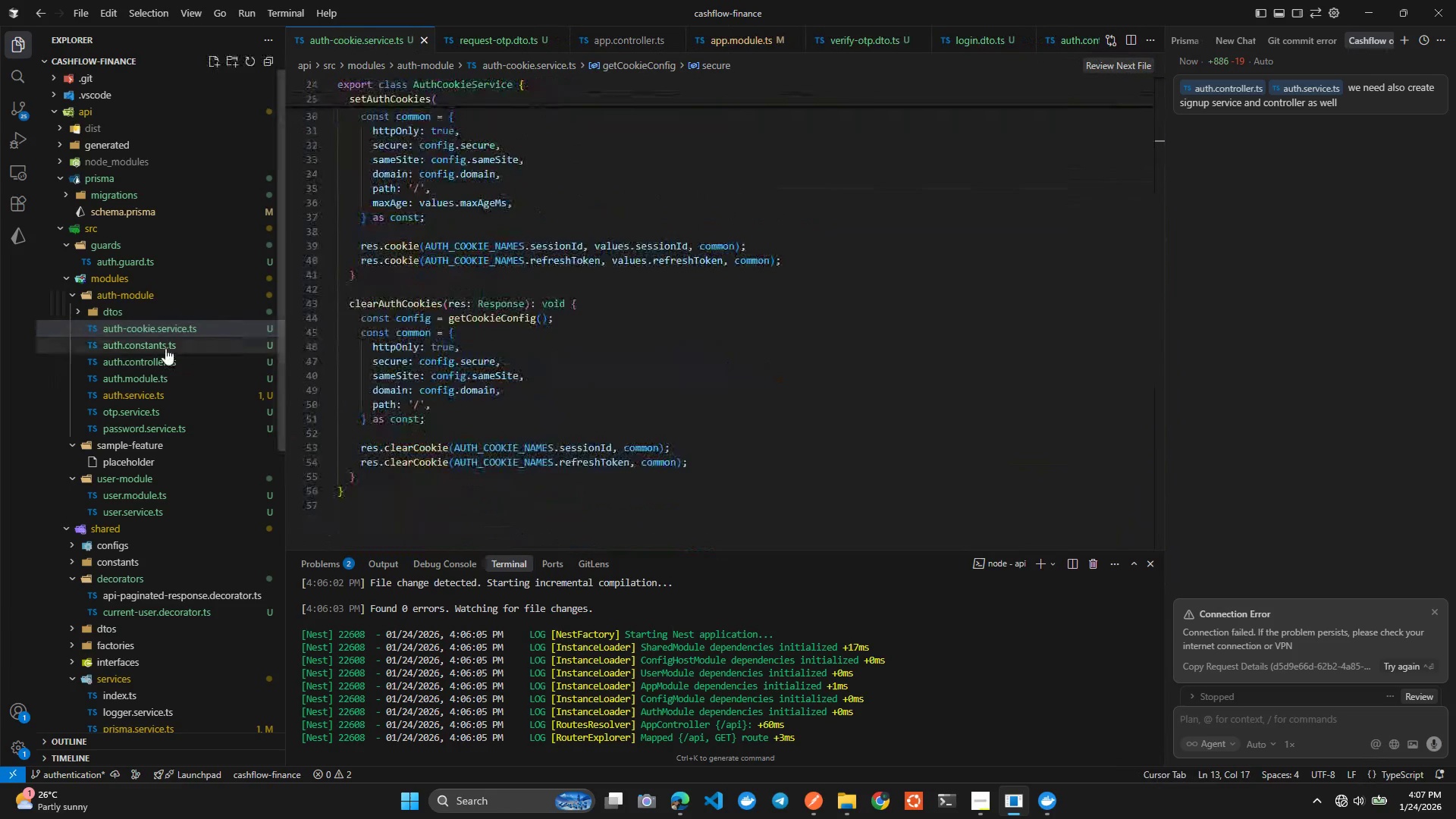 
left_click([164, 347])
 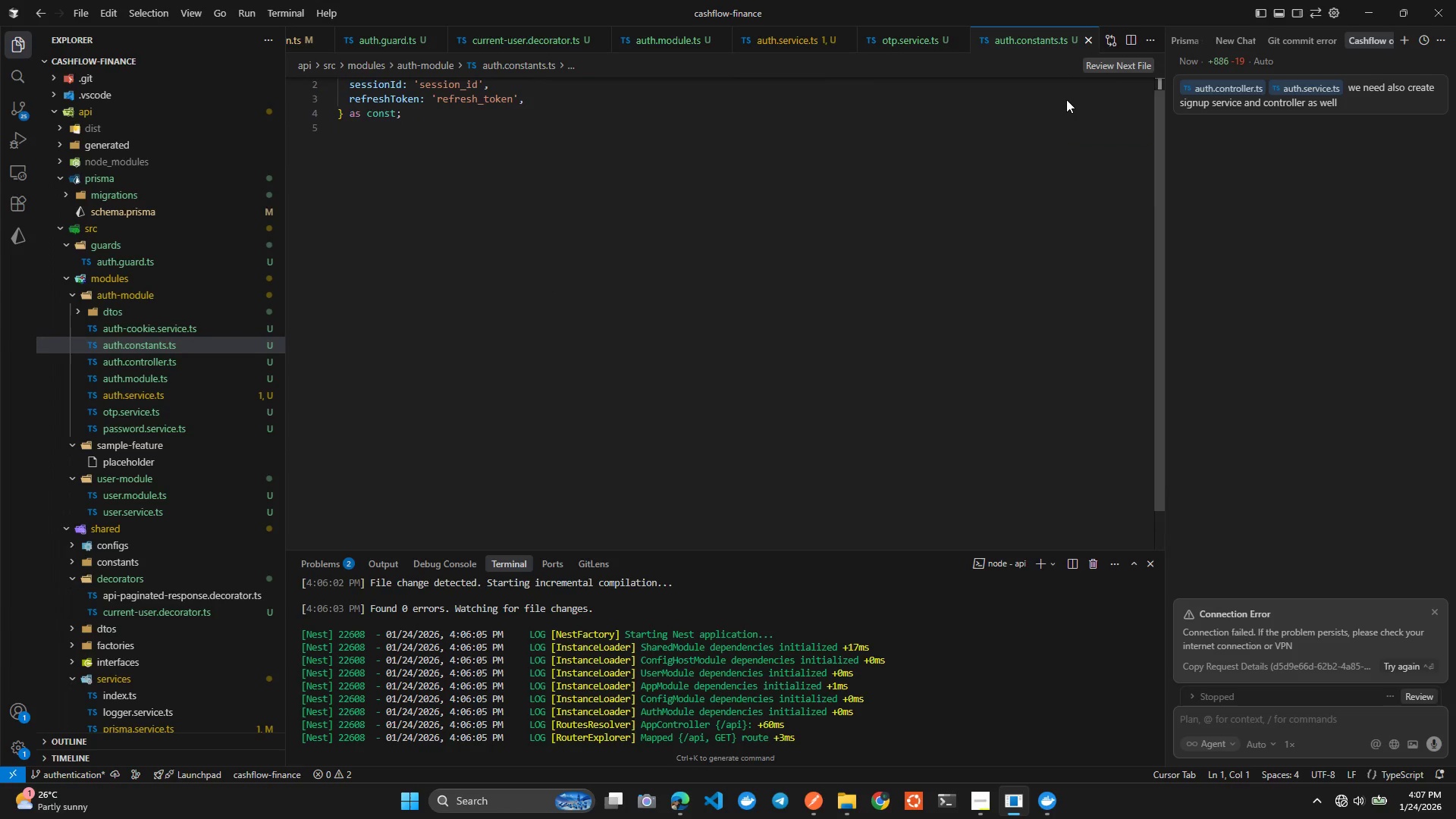 
scroll: coordinate [535, 291], scroll_direction: up, amount: 6.0
 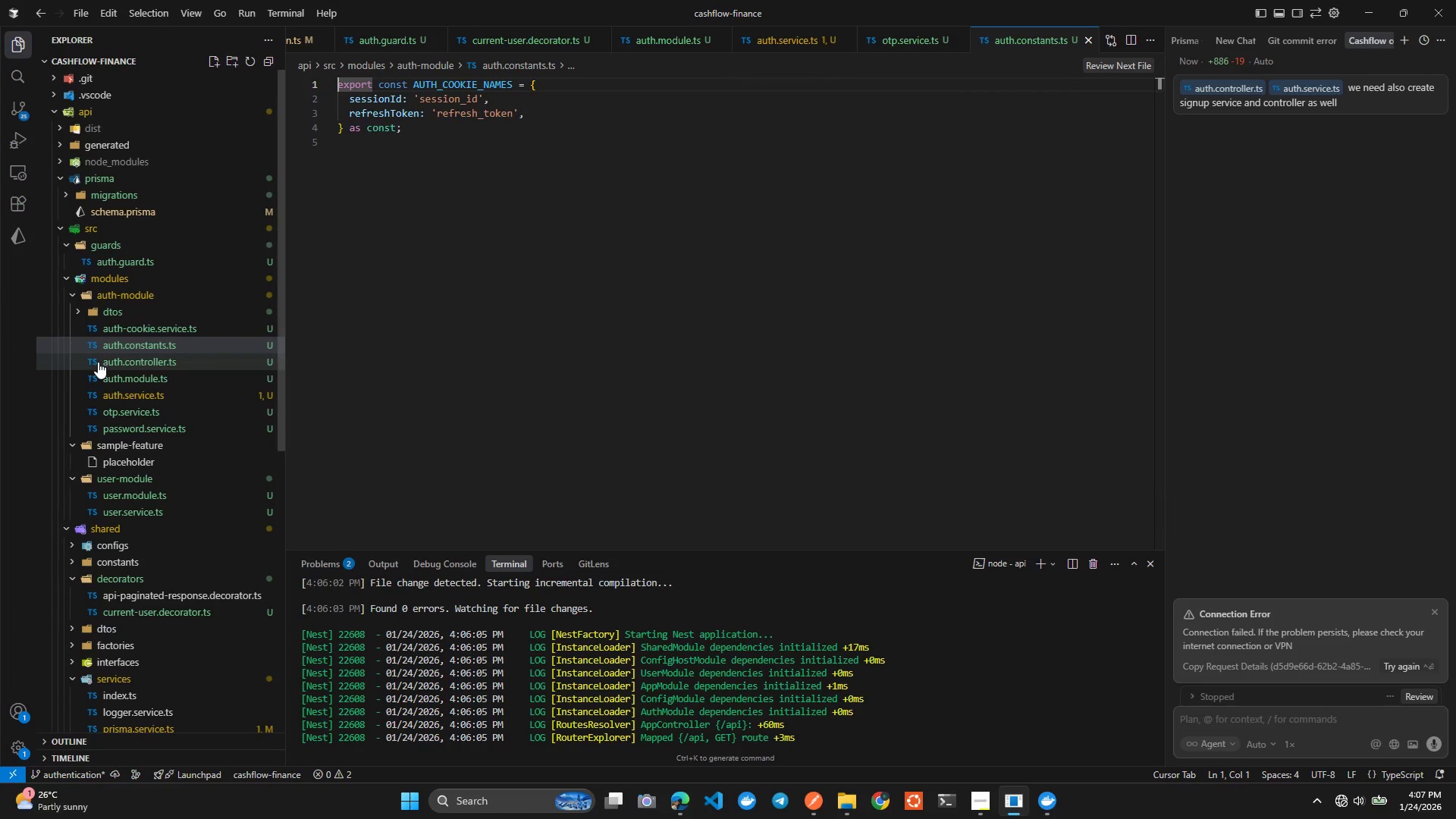 
left_click([98, 362])
 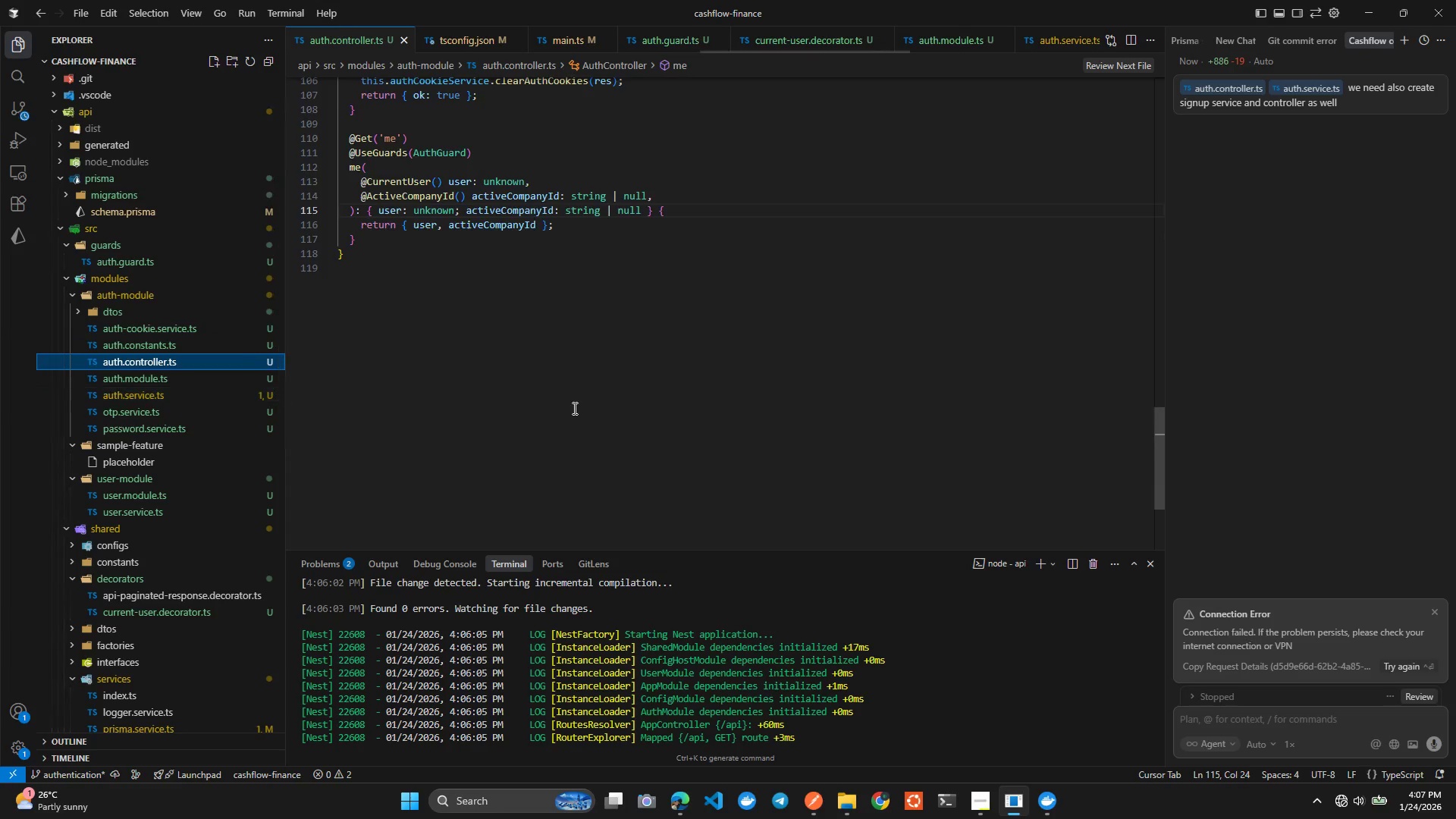 
scroll: coordinate [807, 229], scroll_direction: up, amount: 44.0
 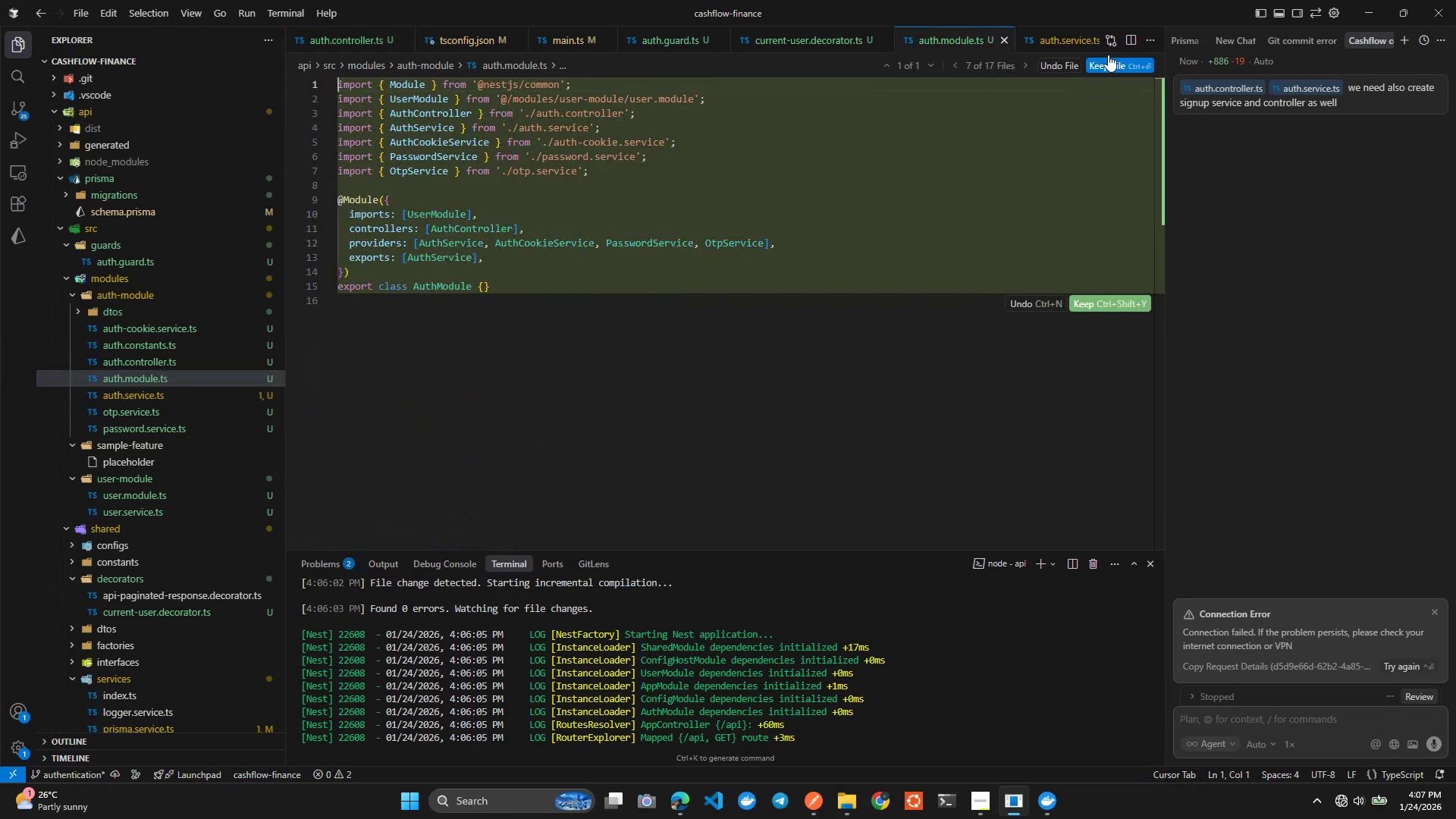 
double_click([1112, 58])
 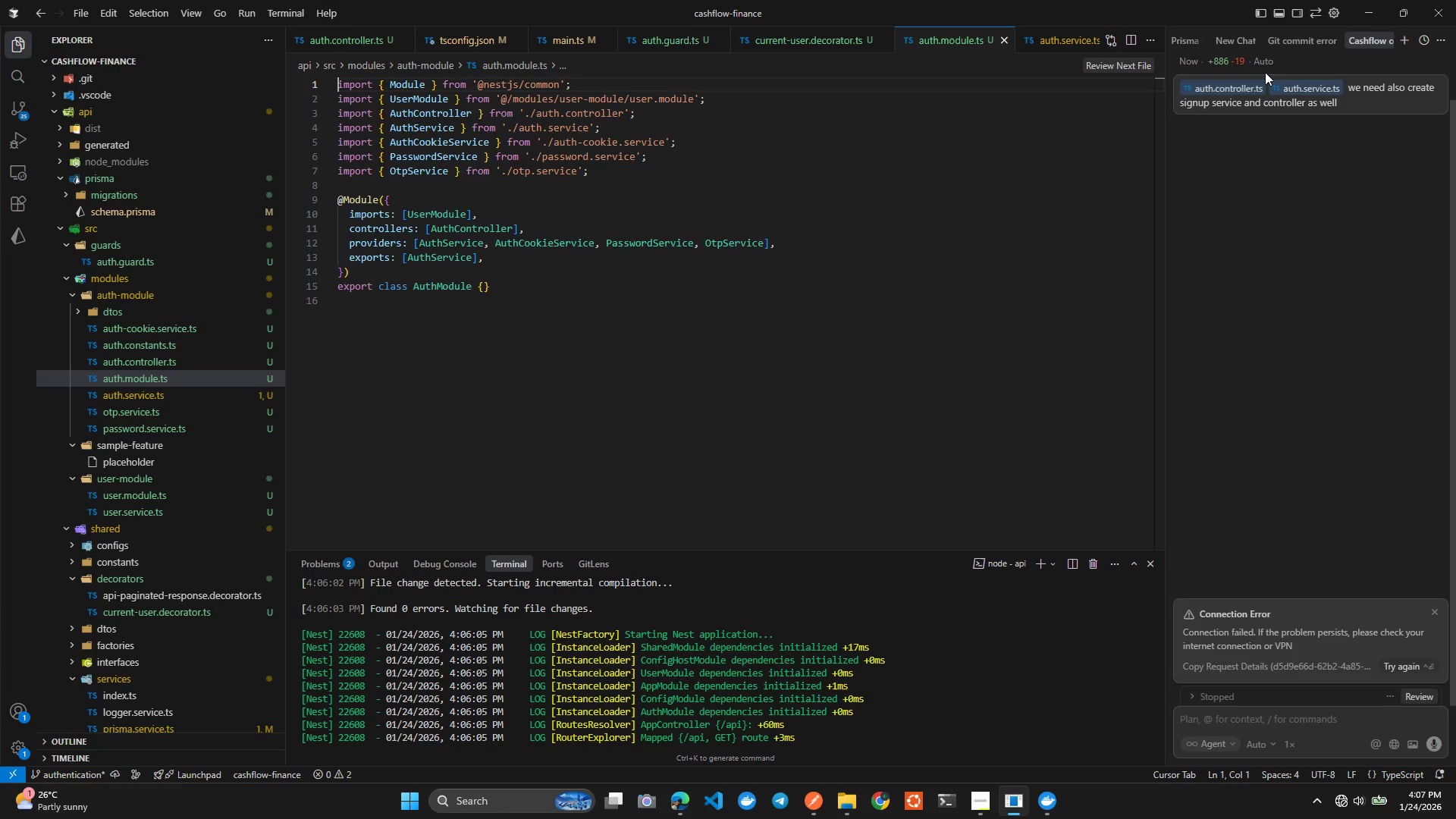 
left_click([1444, 8])
 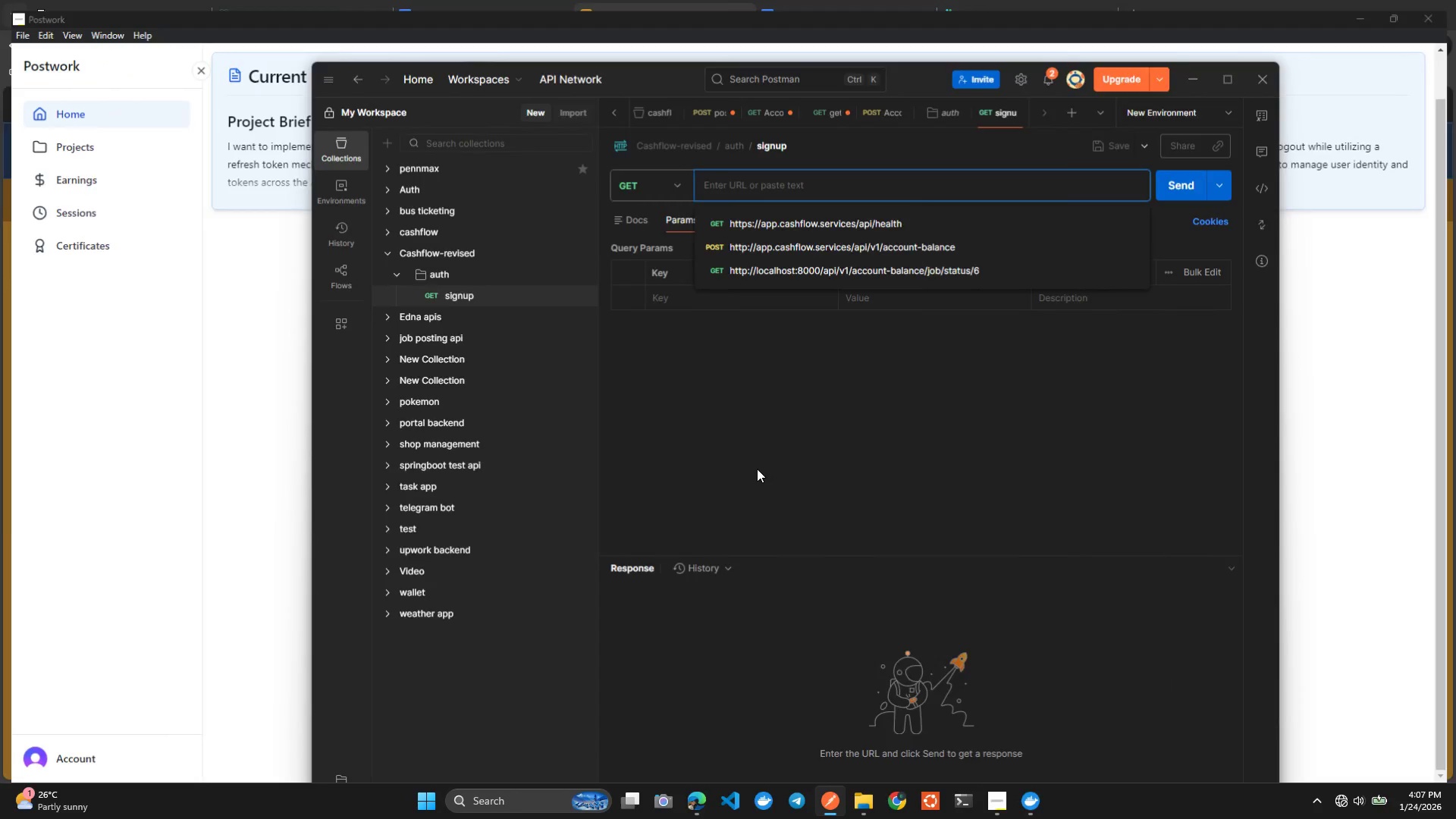 
double_click([17, 482])
 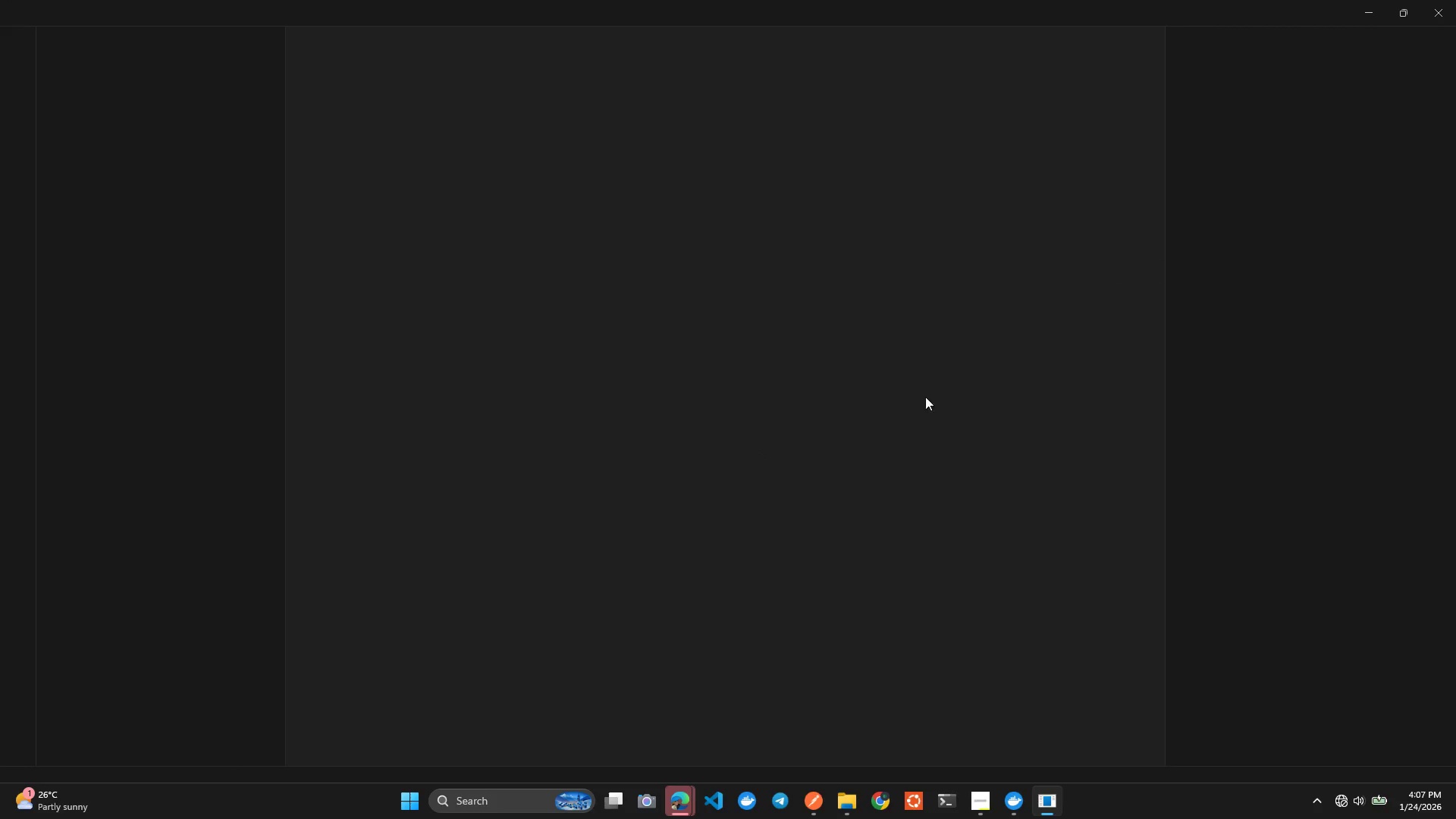 
wait(8.86)
 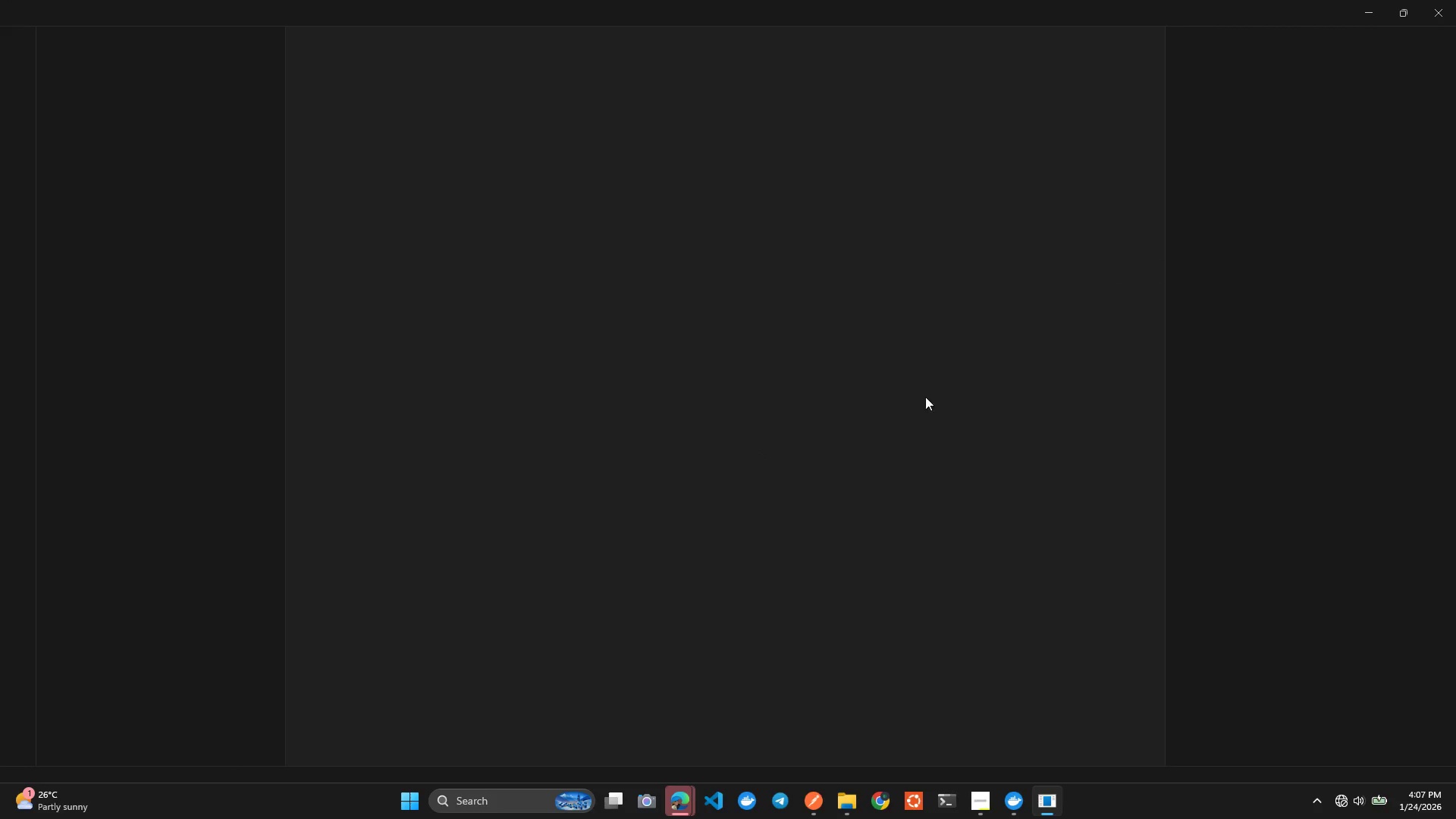 
left_click([1363, 99])
 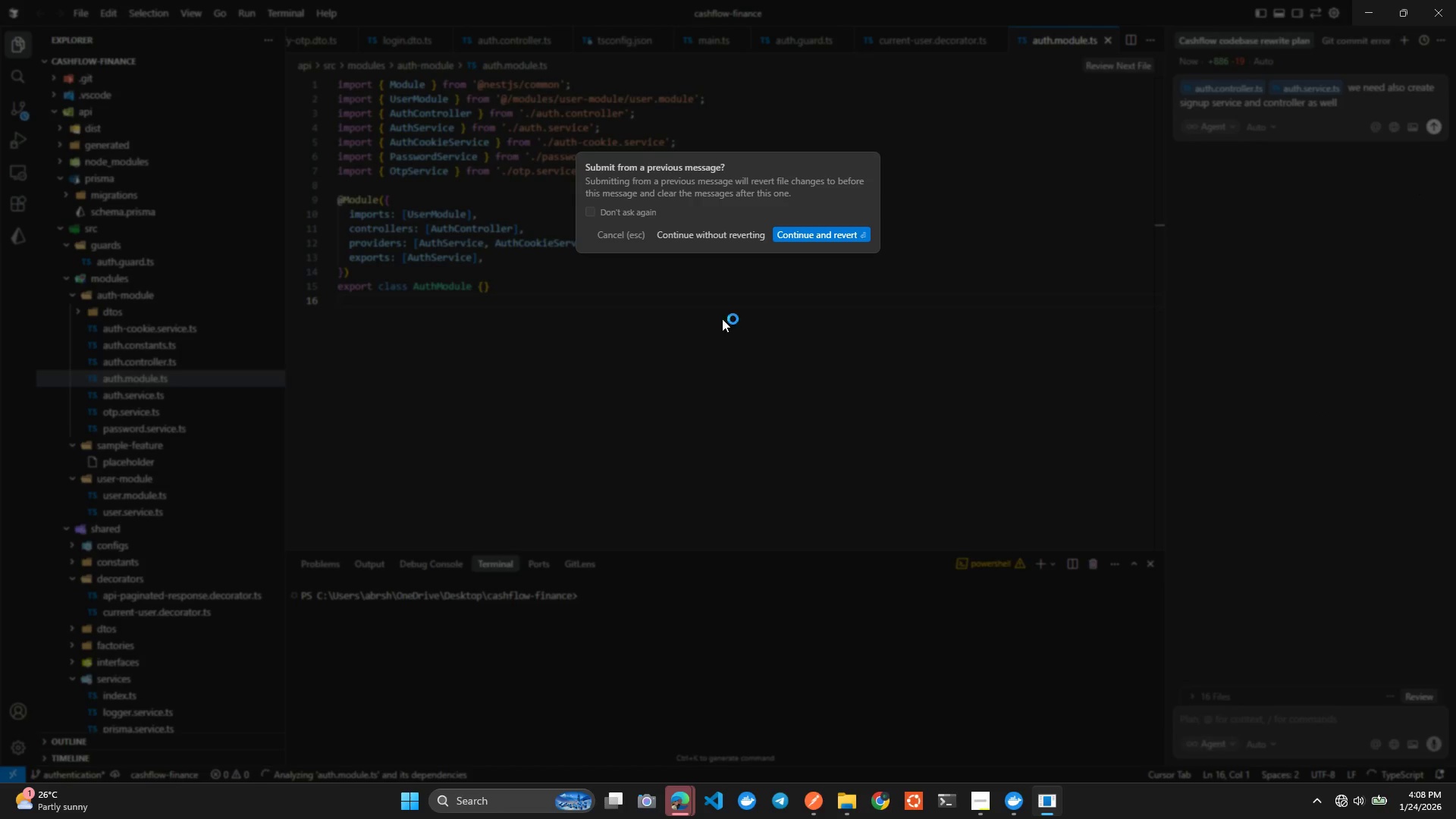 
left_click([721, 238])
 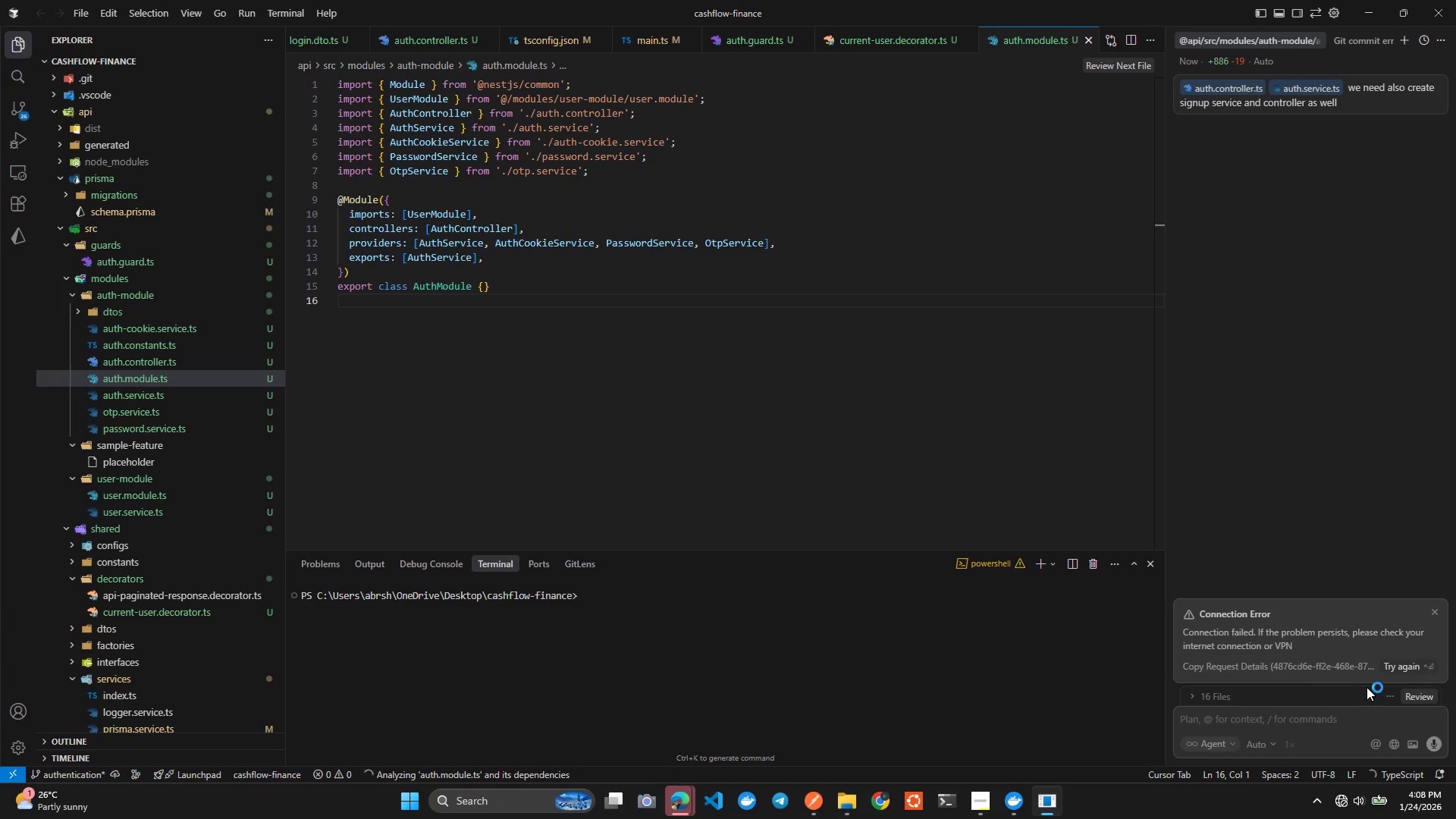 
left_click([1416, 672])
 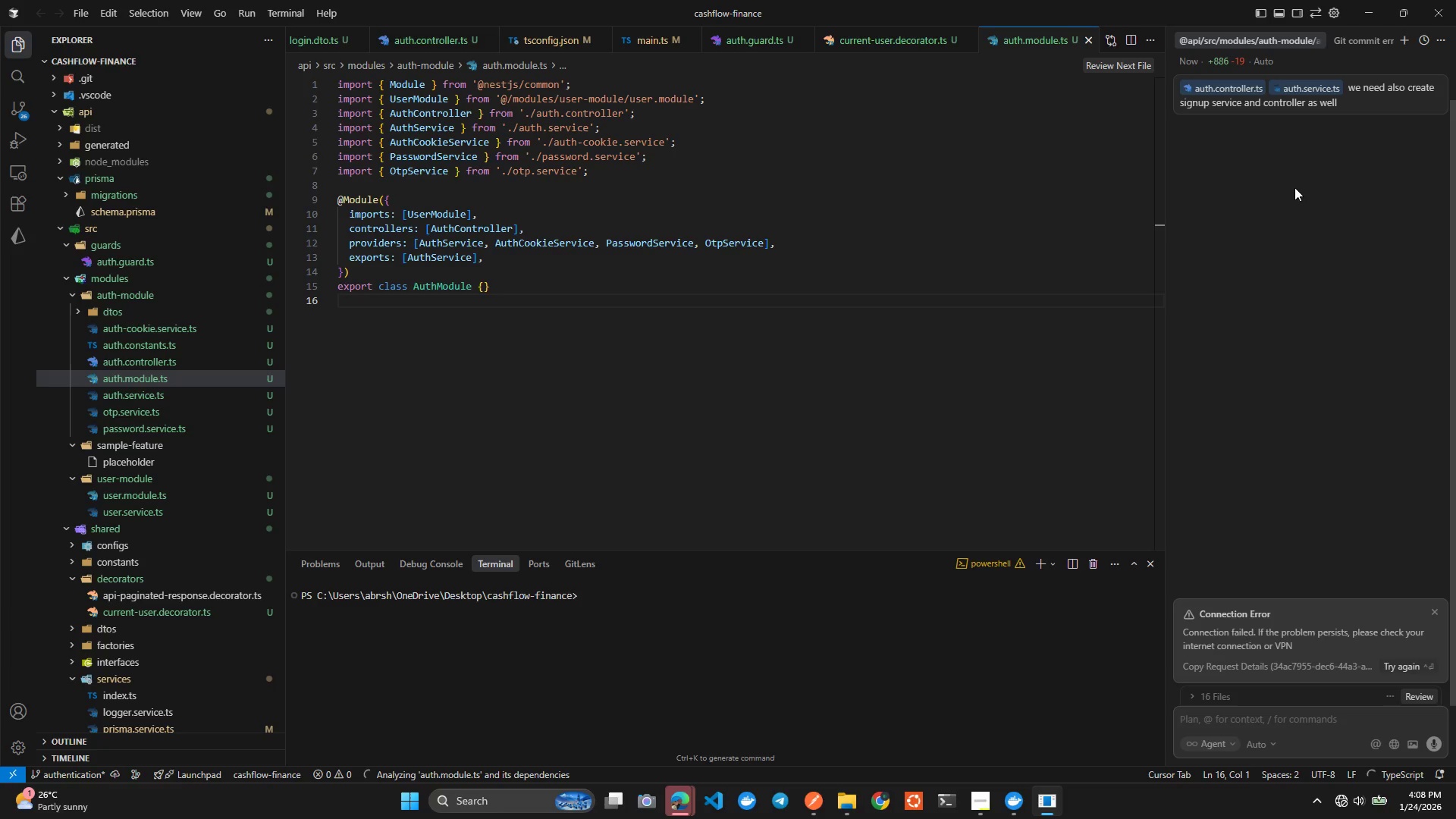 
left_click([1383, 98])
 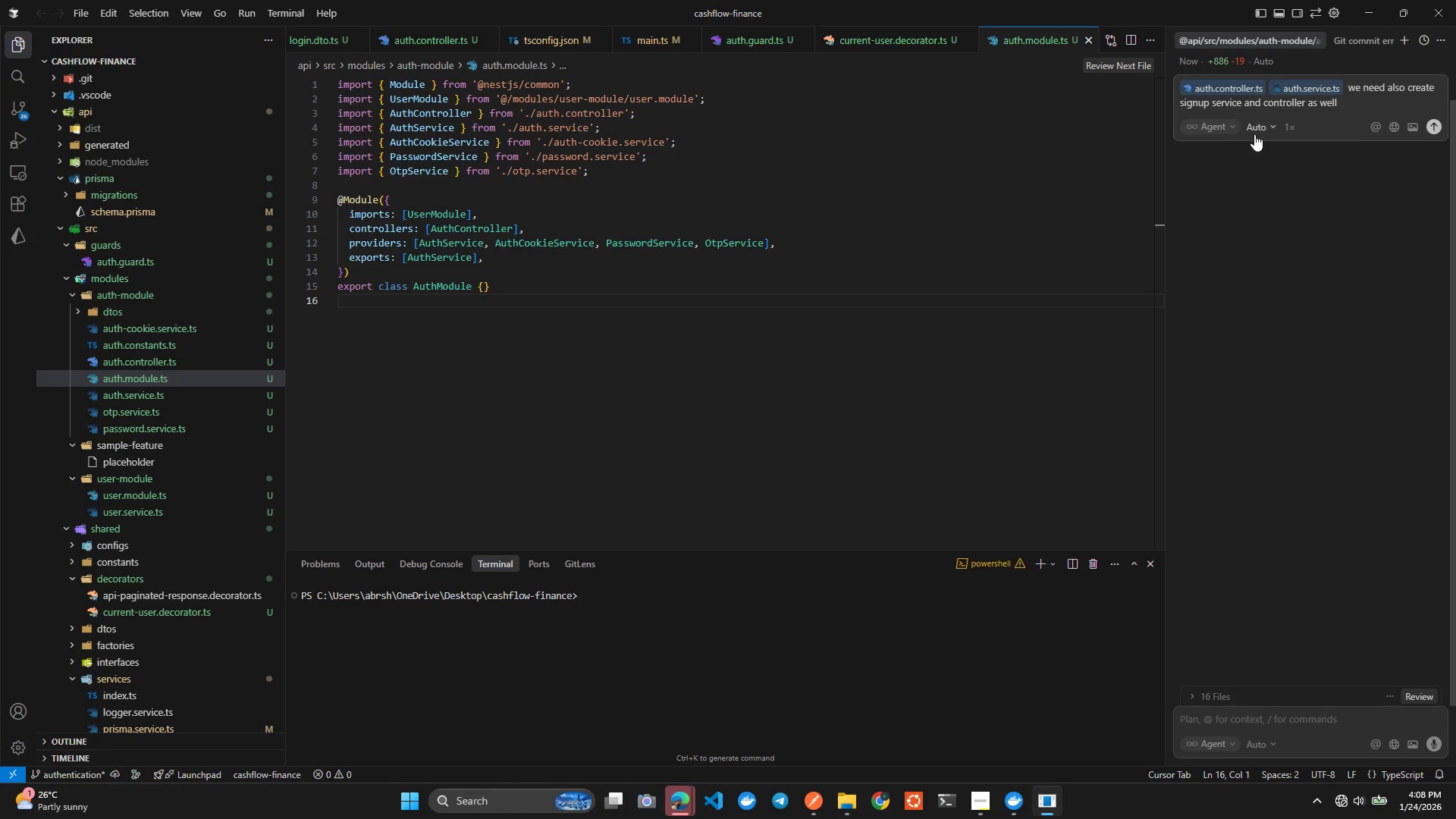 
left_click([1258, 130])
 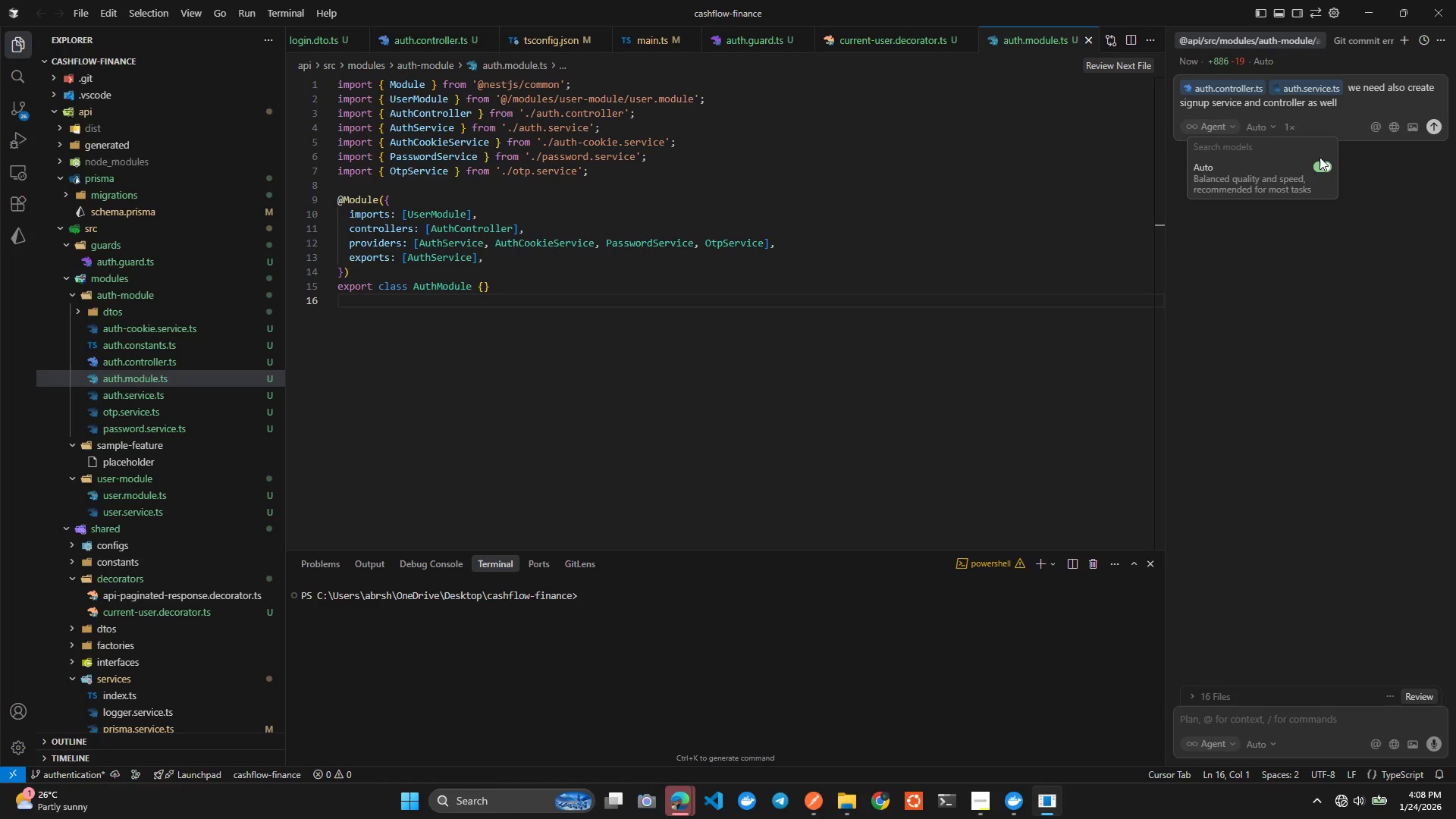 
left_click([1323, 162])
 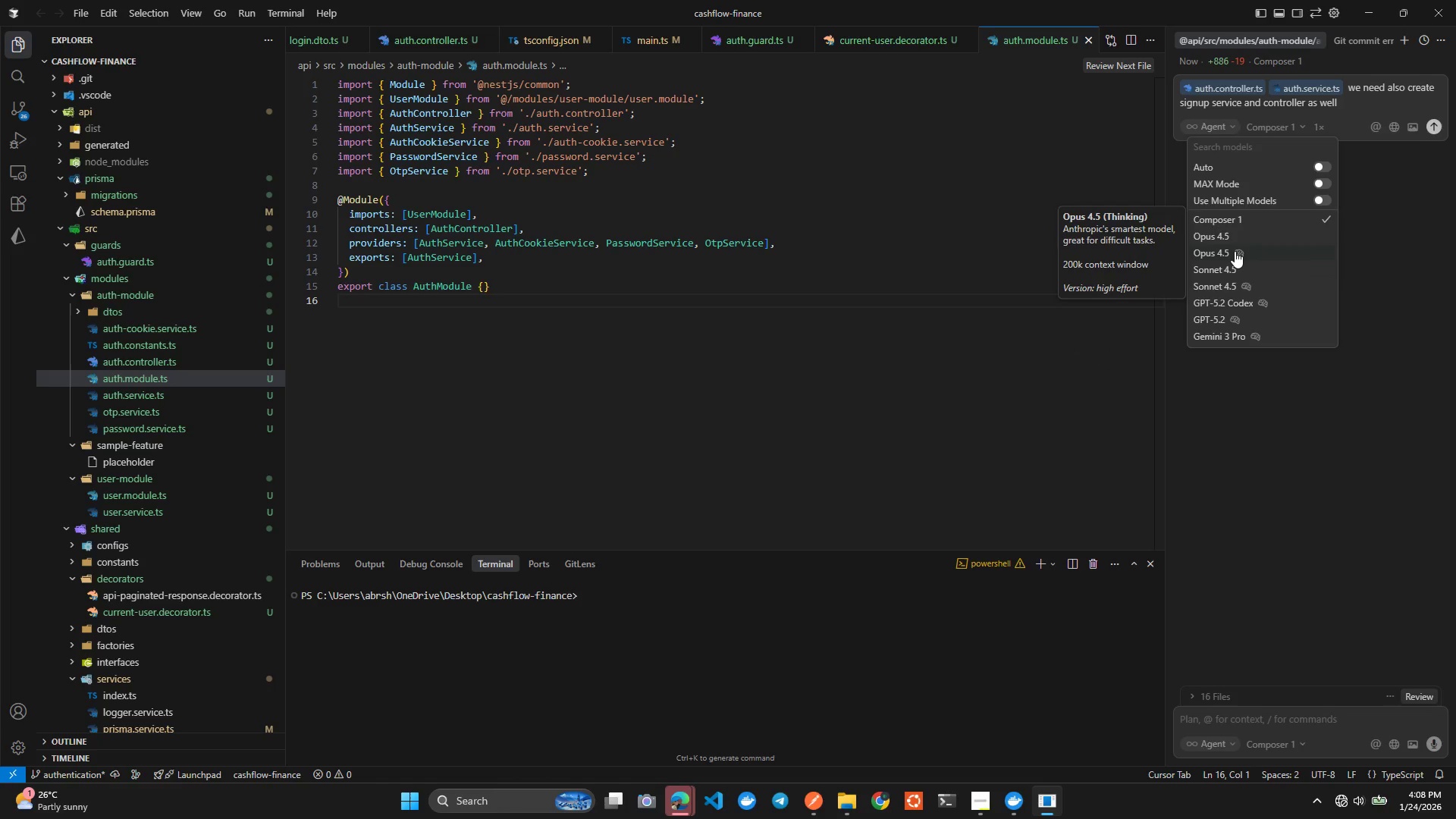 
wait(10.48)
 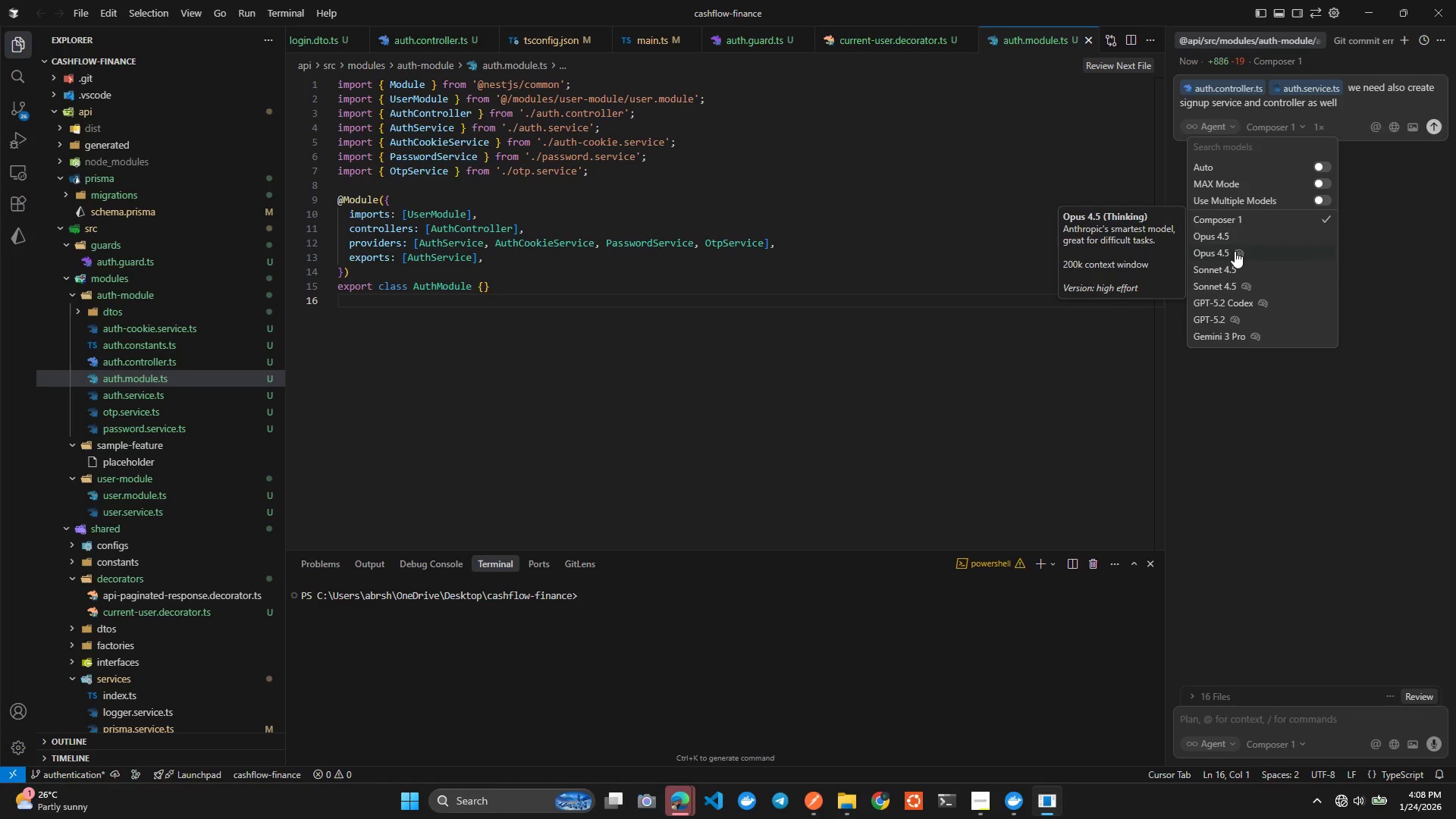 
left_click([1235, 270])
 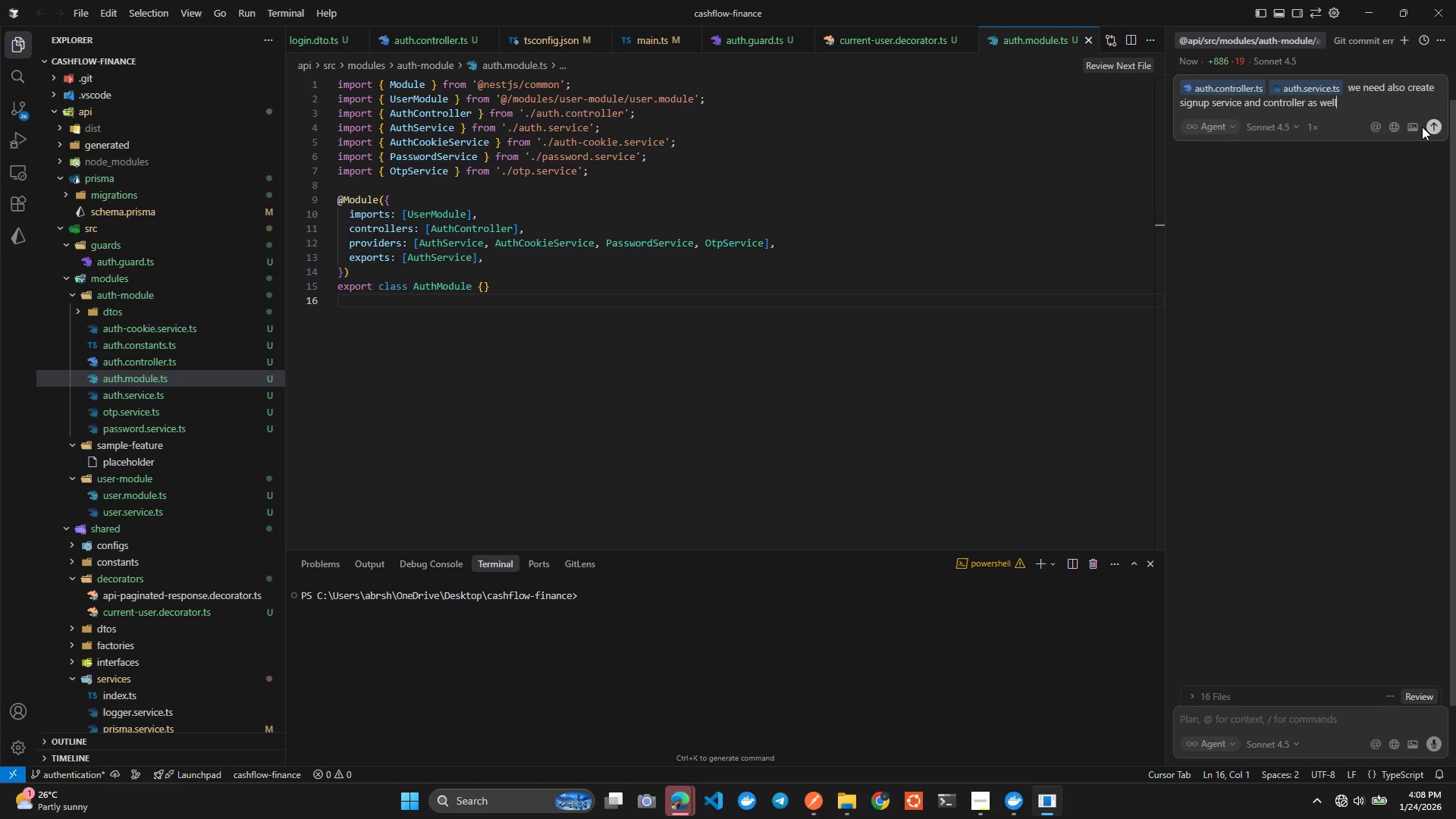 
left_click([1431, 127])
 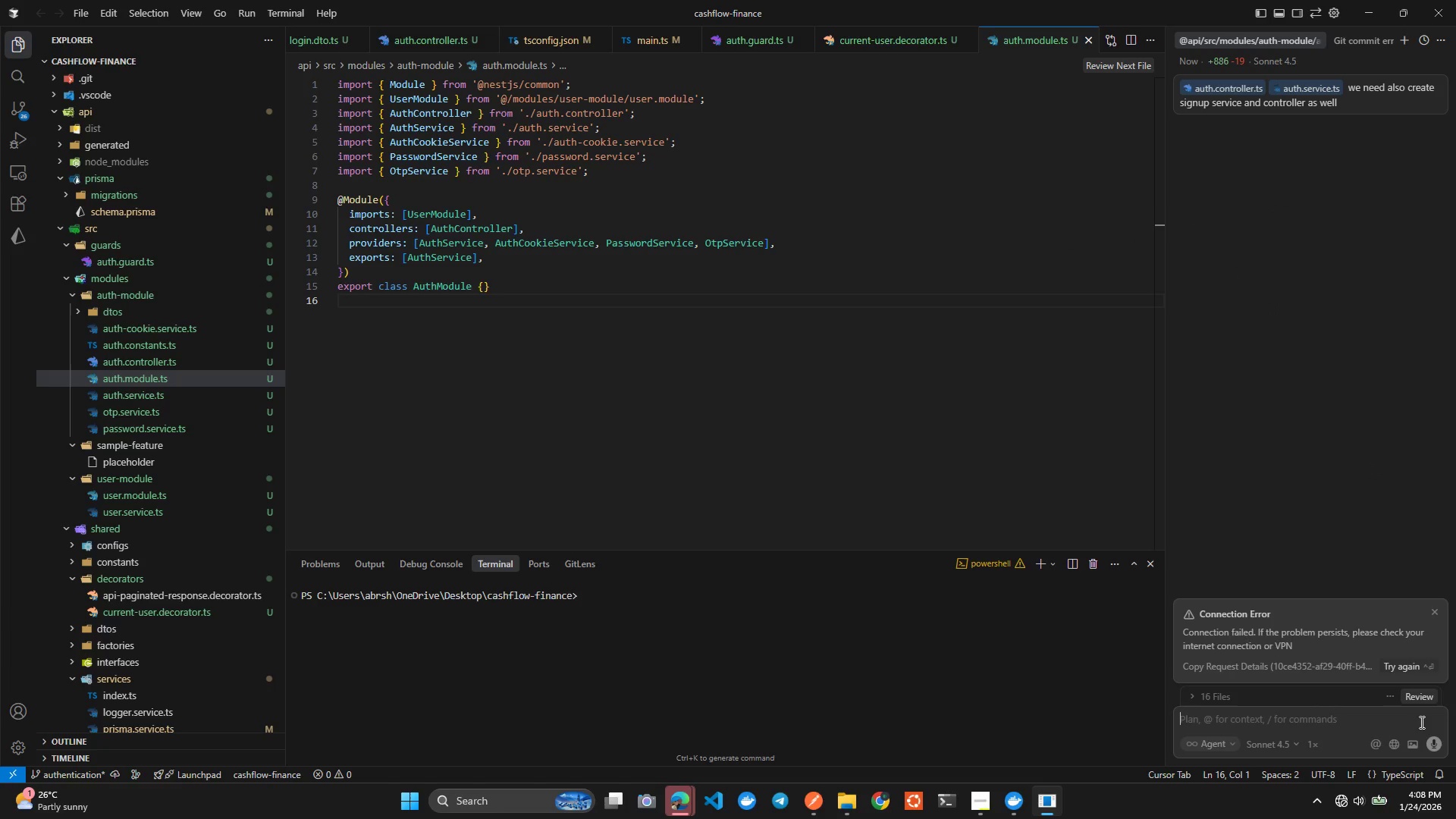 
left_click([1406, 661])
 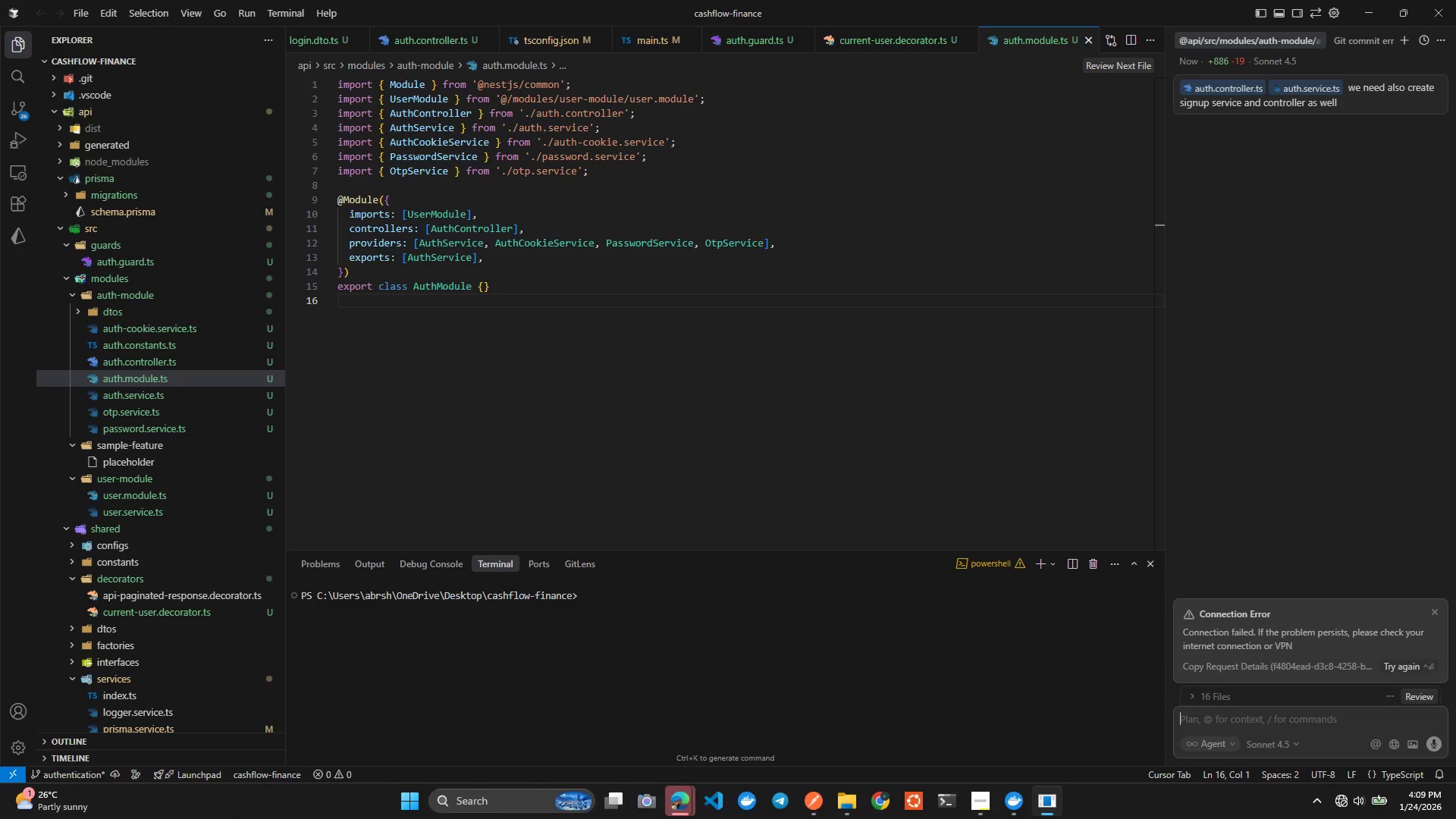 
wait(60.89)
 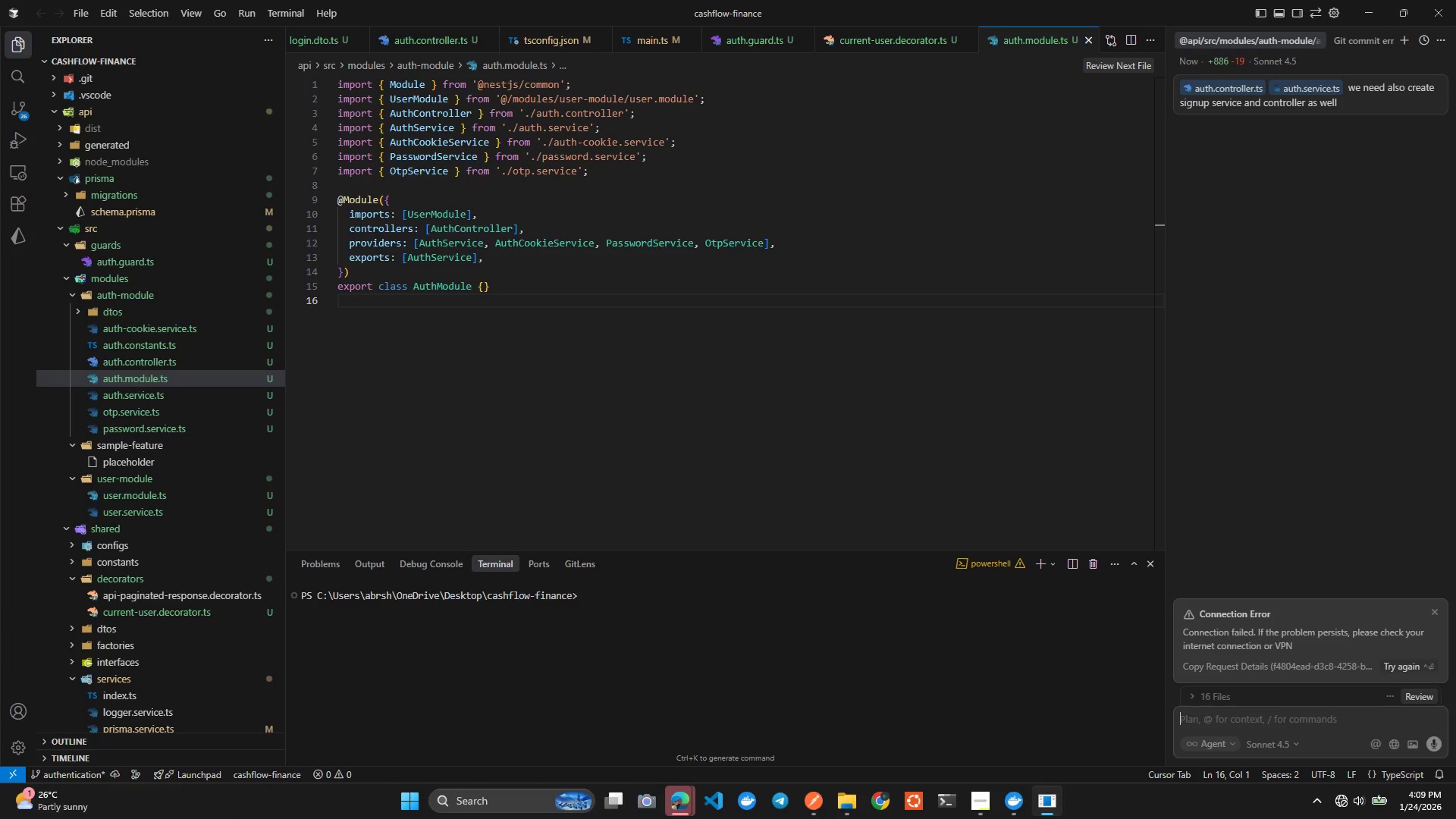 
left_click([1346, 804])
 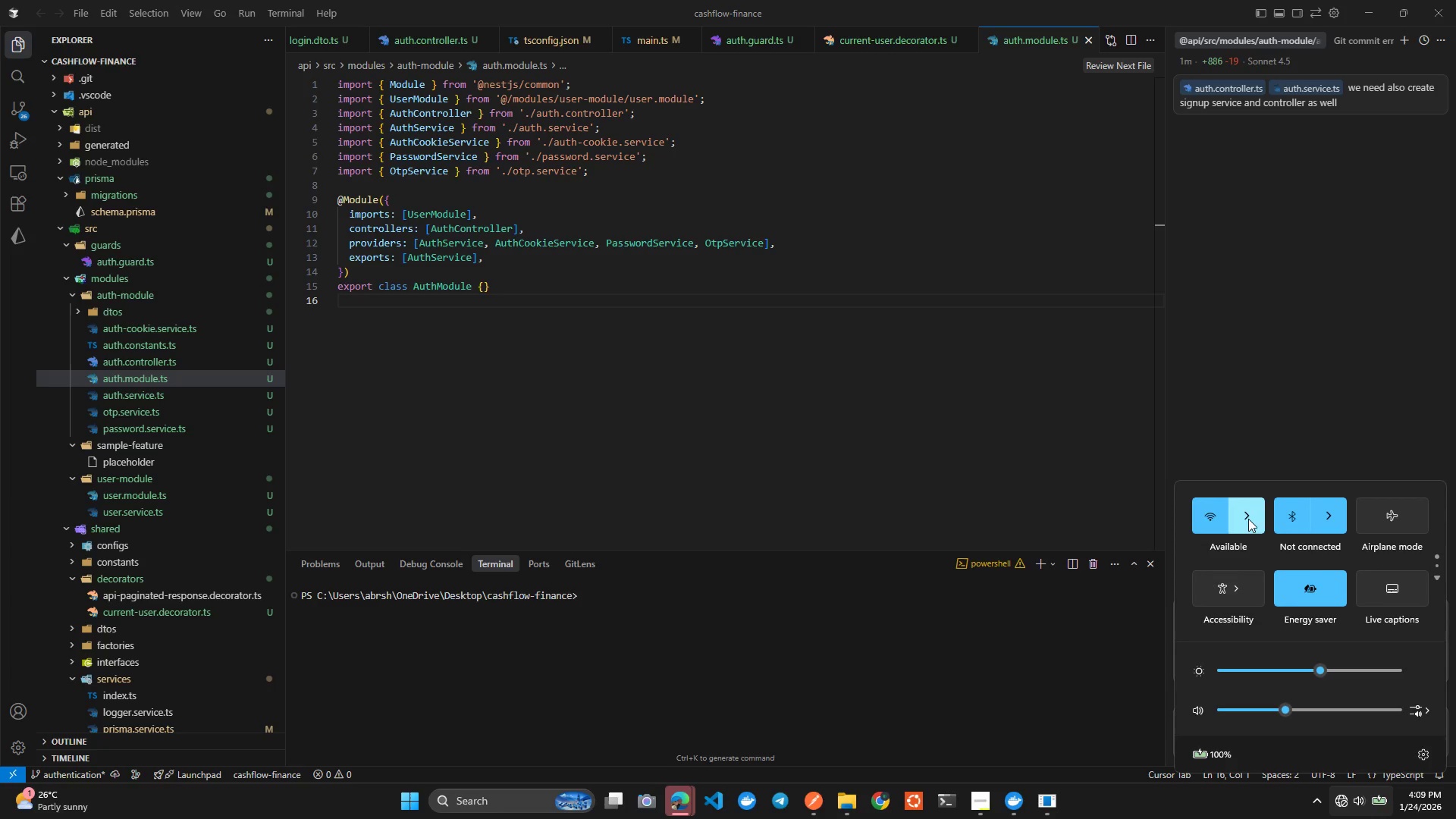 
left_click([1249, 516])
 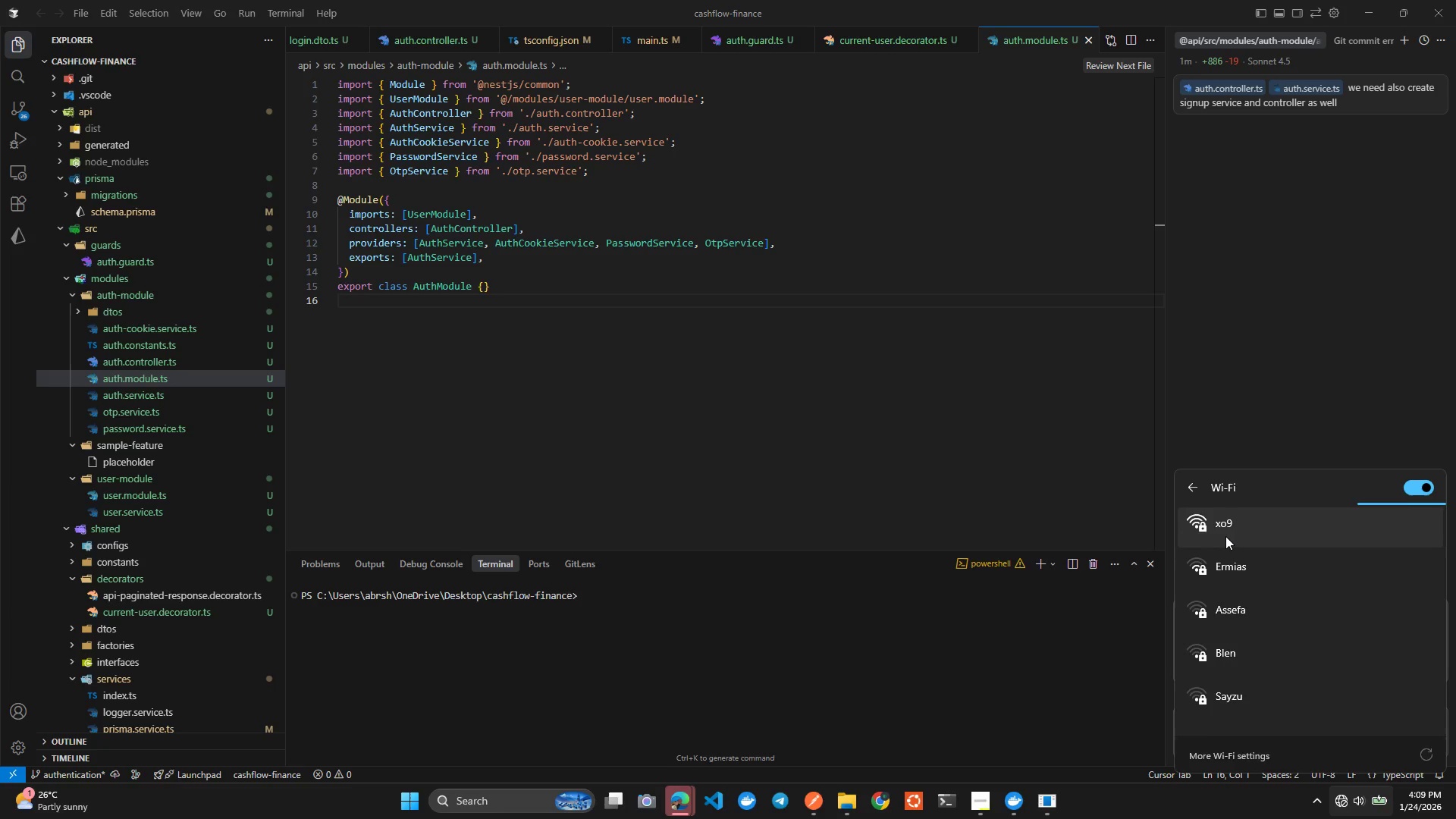 
left_click([1228, 527])
 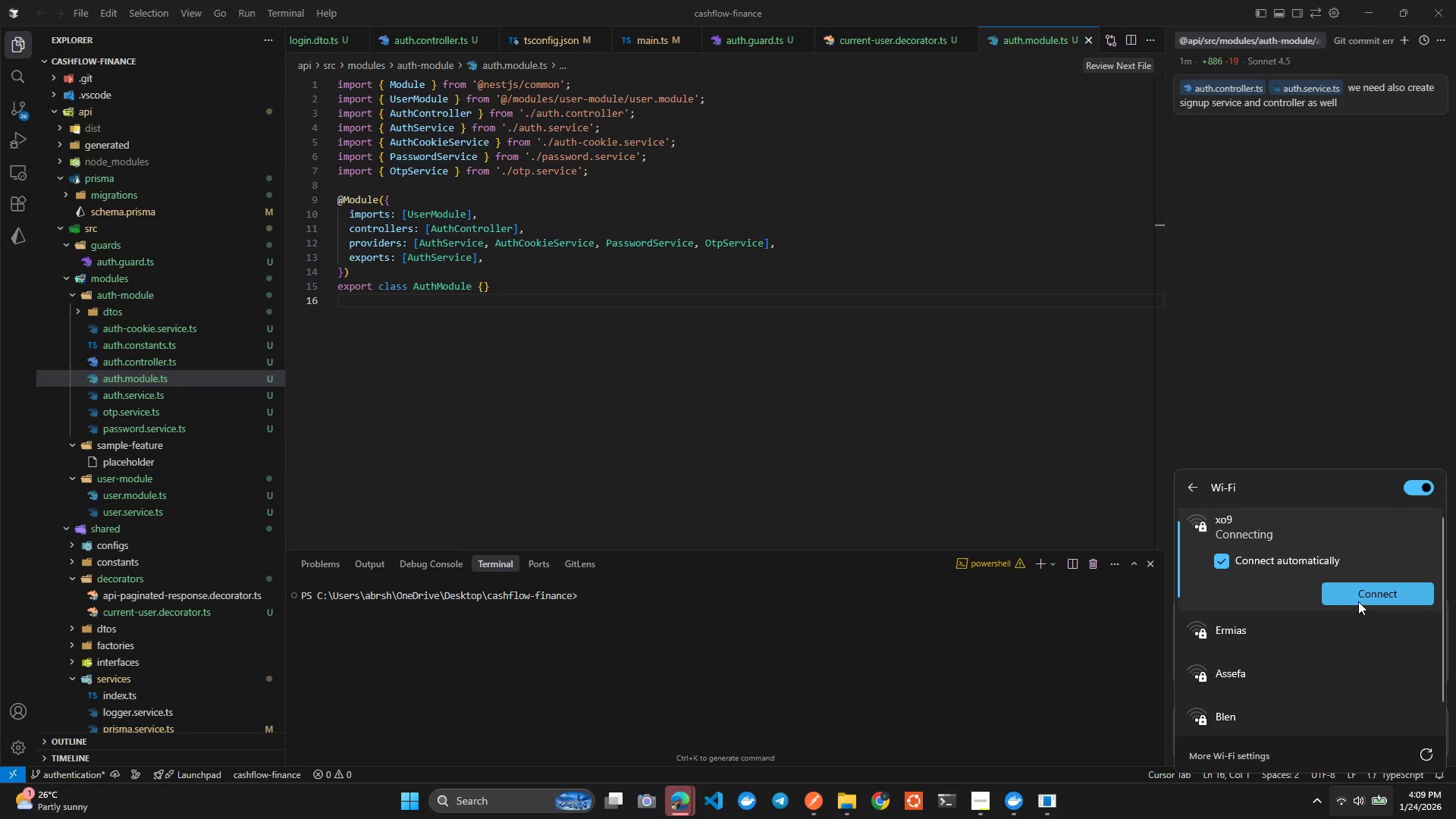 
left_click([1358, 601])
 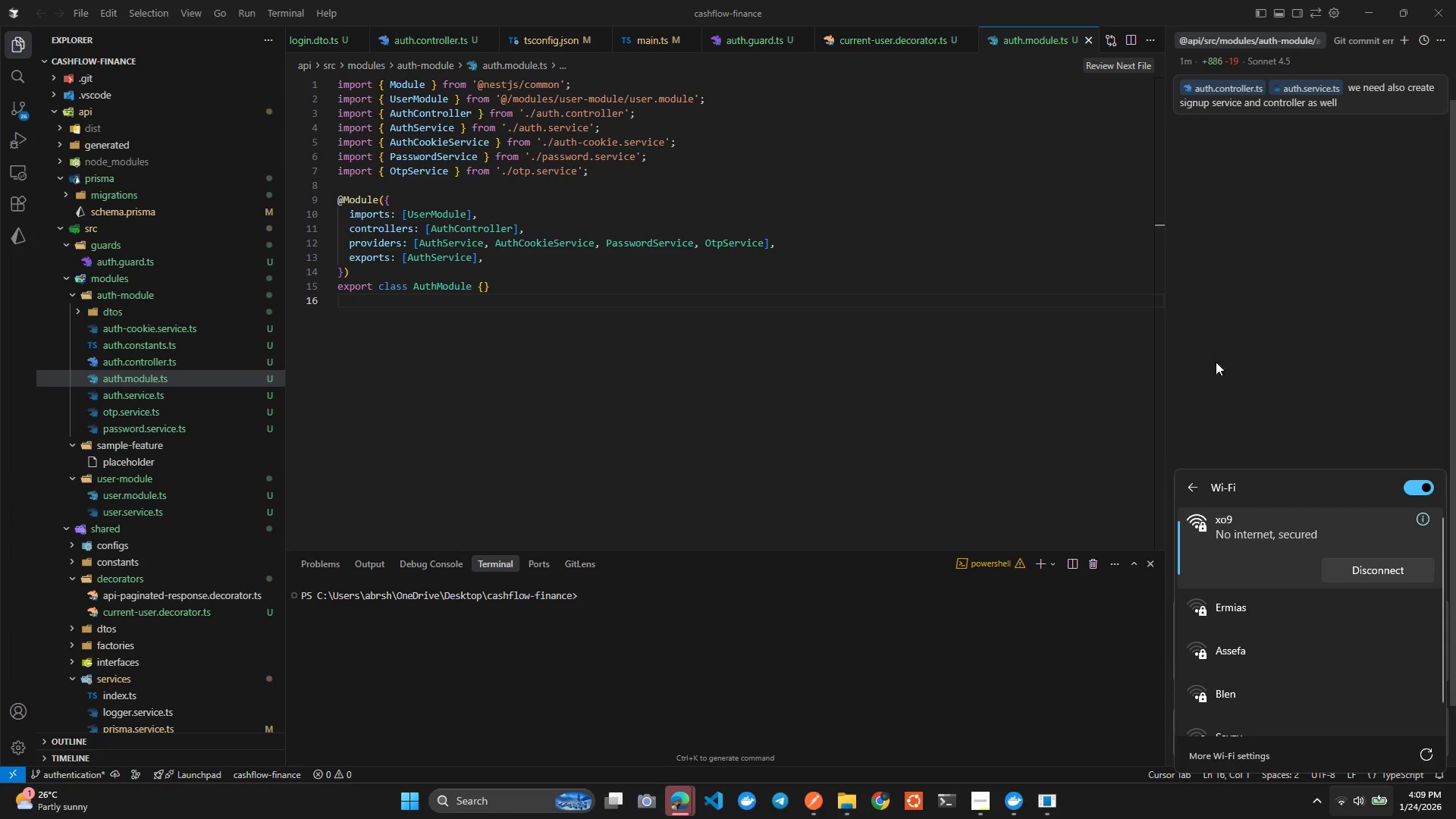 
left_click([1218, 356])
 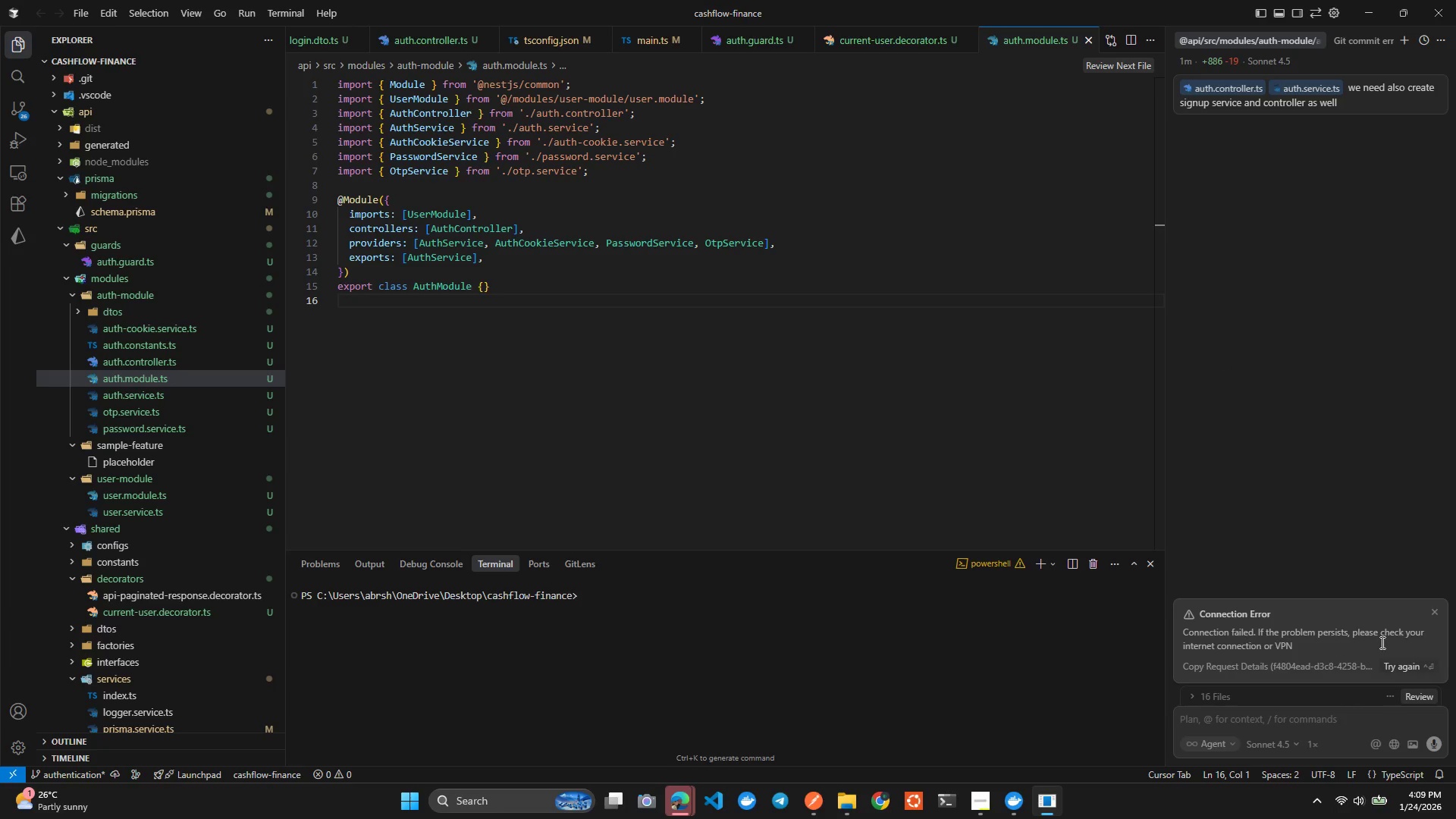 
left_click([1407, 670])
 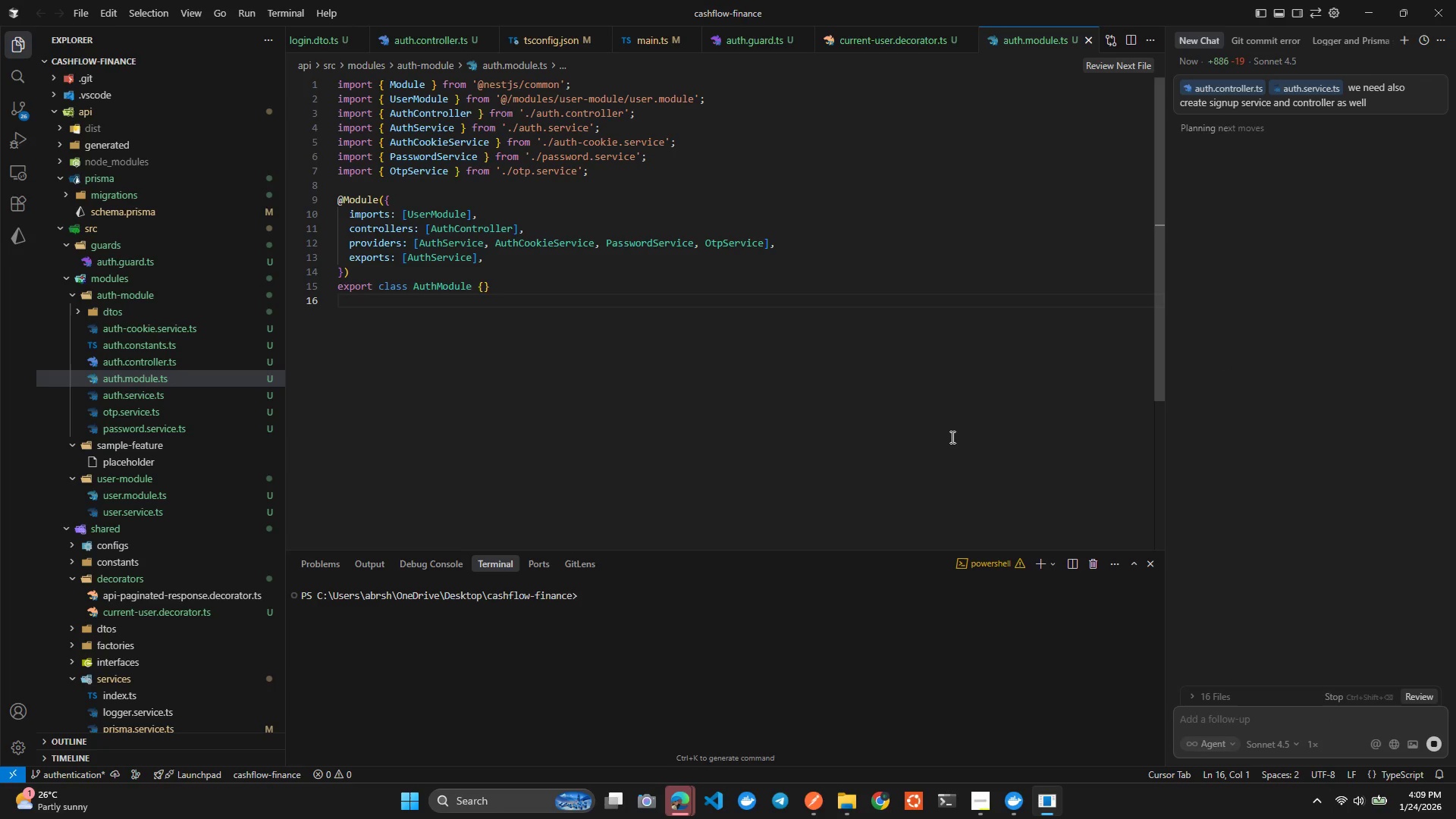 
left_click([951, 437])
 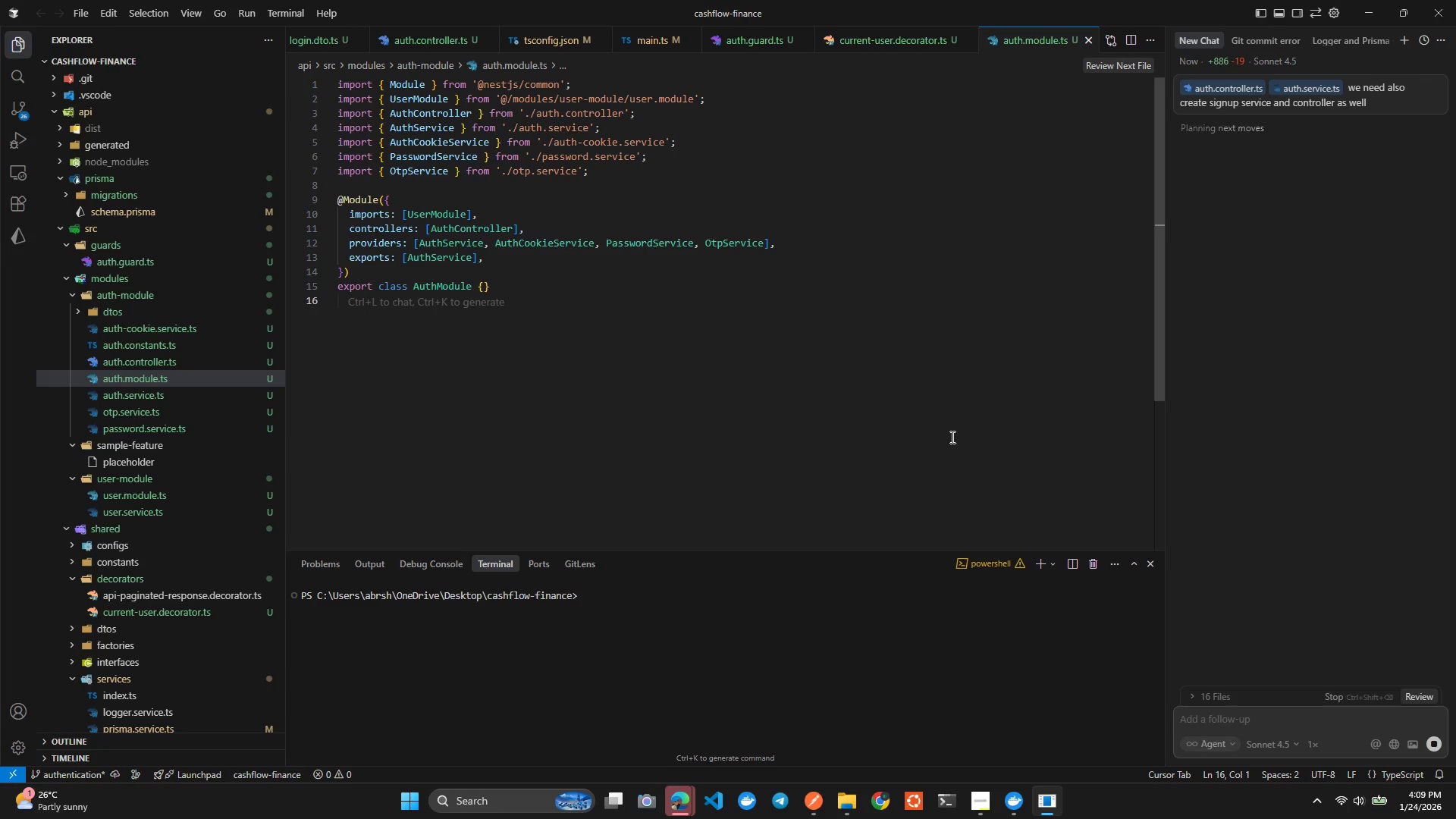 
key(Alt+Tab)